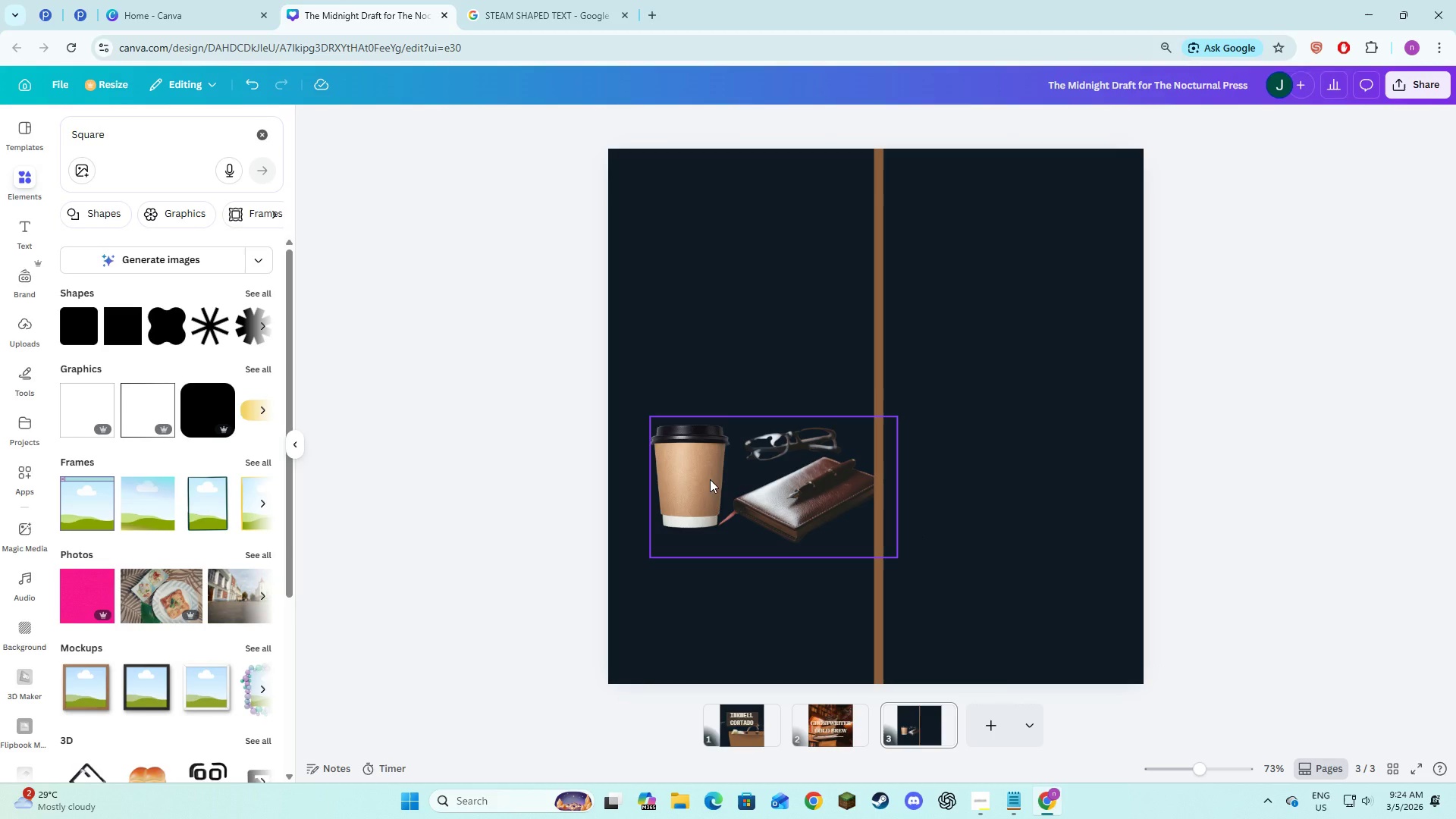 
hold_key(key=ShiftLeft, duration=1.52)
left_click_drag(start_coordinate=[732, 478], to_coordinate=[760, 518])
 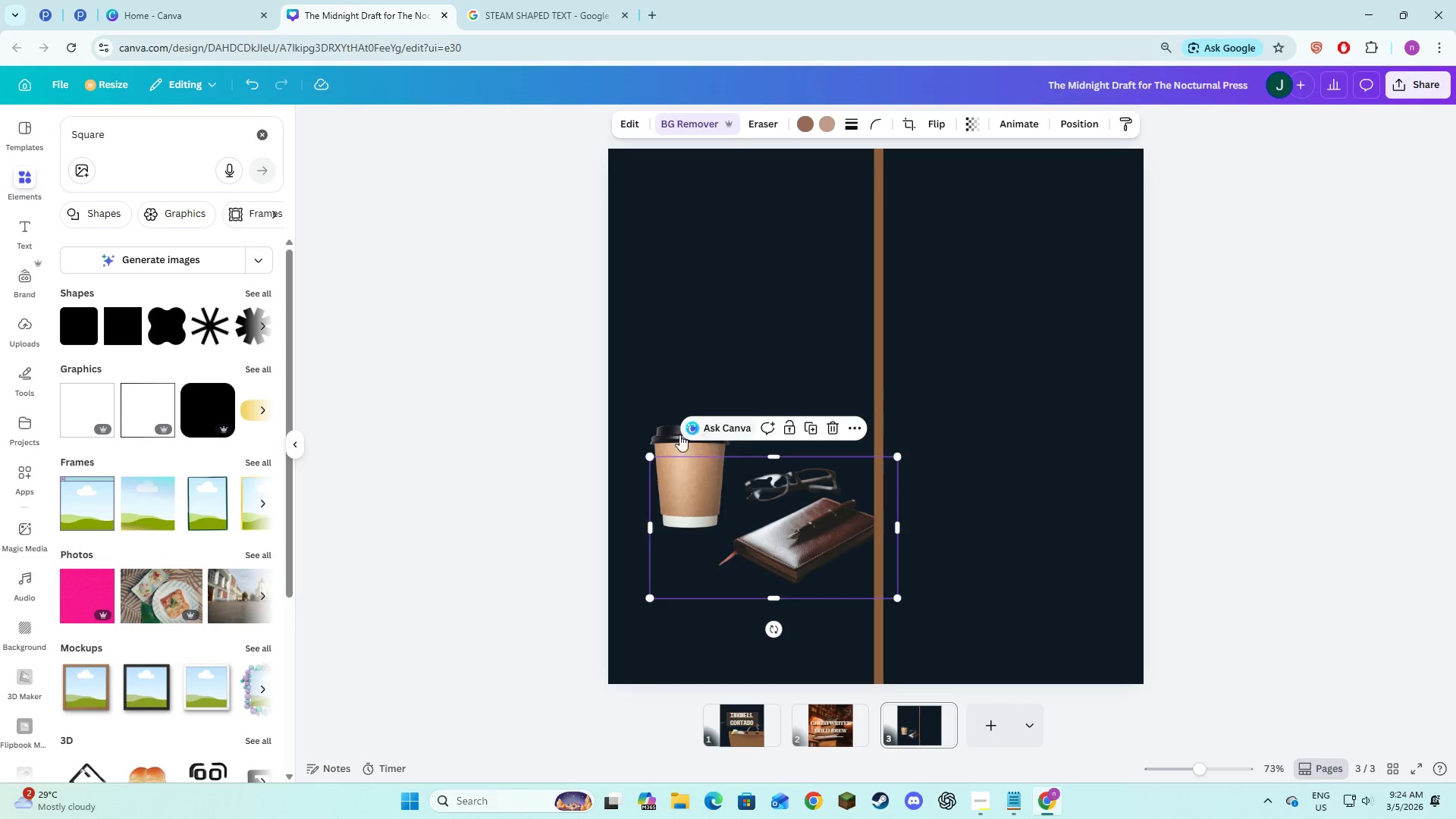 
hold_key(key=ShiftLeft, duration=1.51)
left_click([667, 438])
 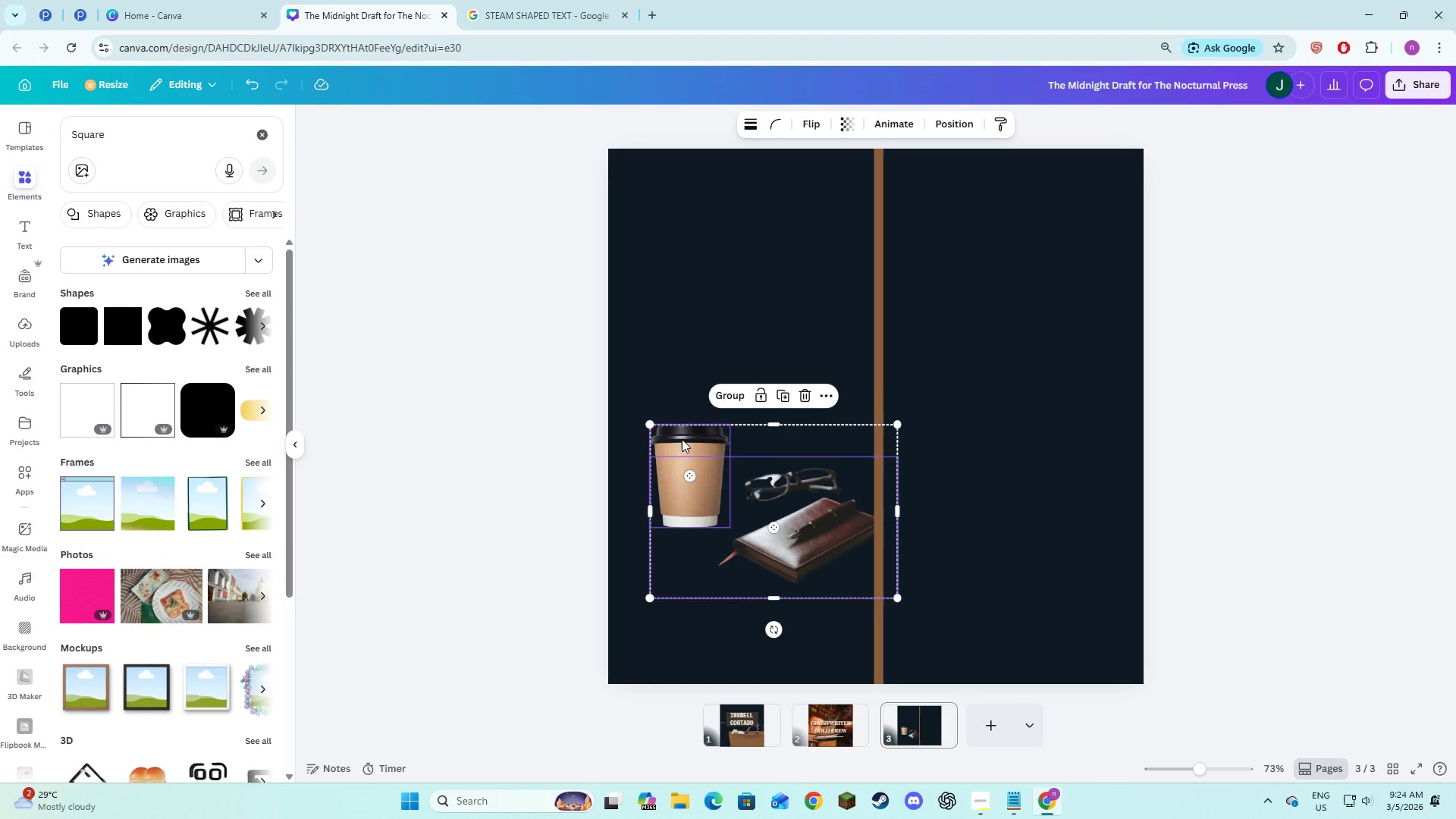 
key(Shift+ShiftLeft)
 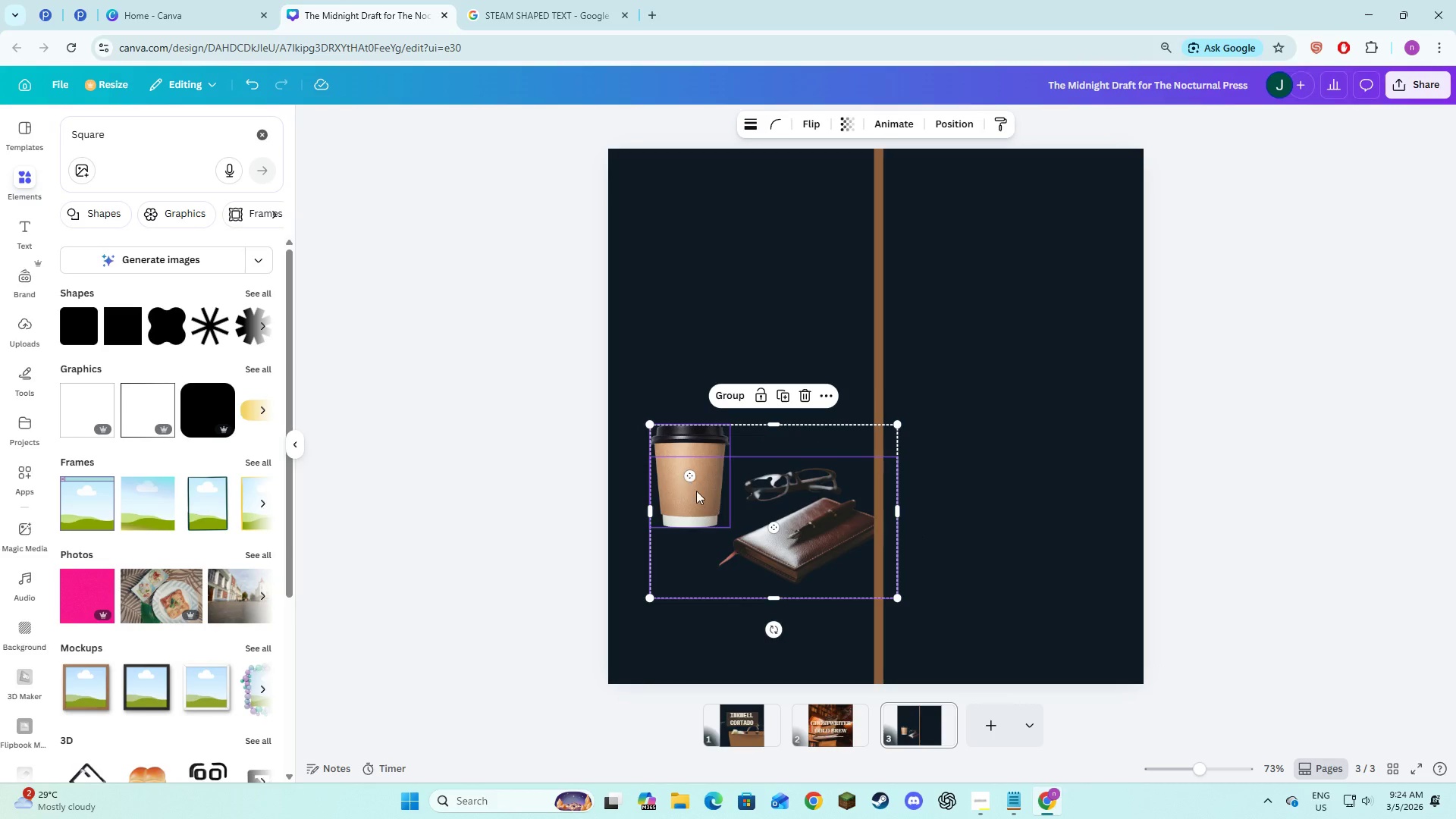 
key(Shift+ShiftLeft)
 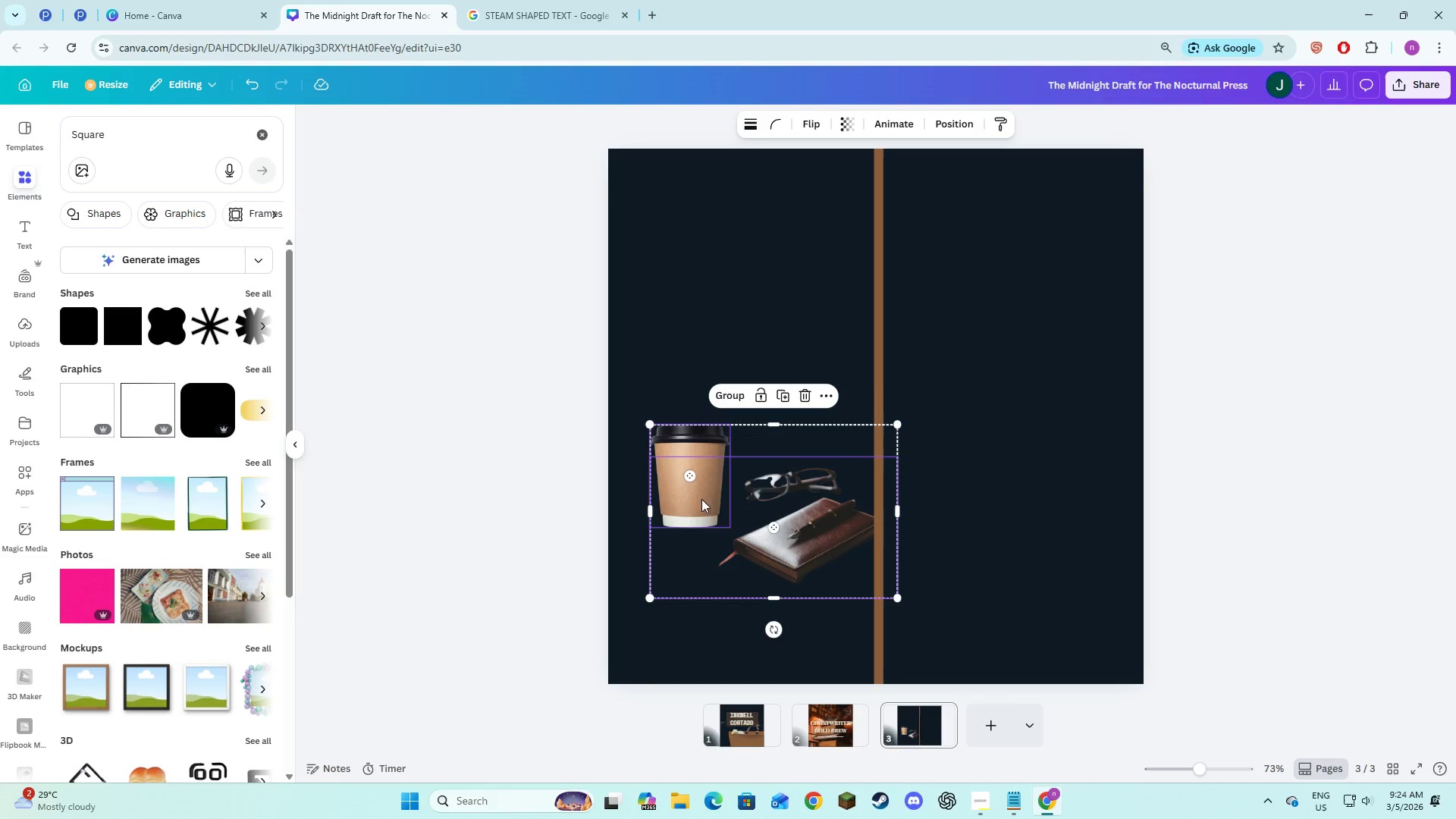 
key(Shift+ShiftLeft)
 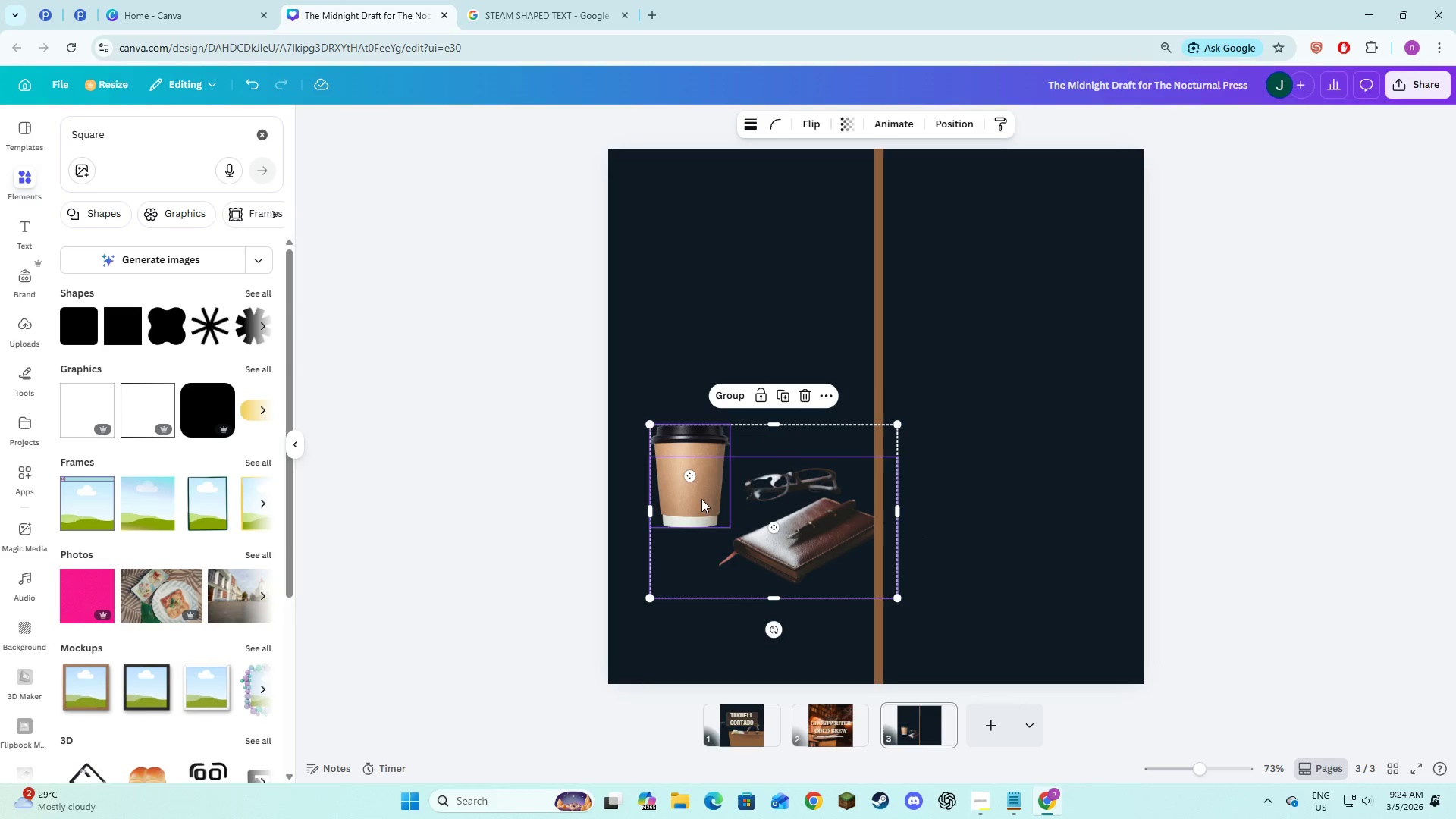 
key(Shift+ShiftLeft)
 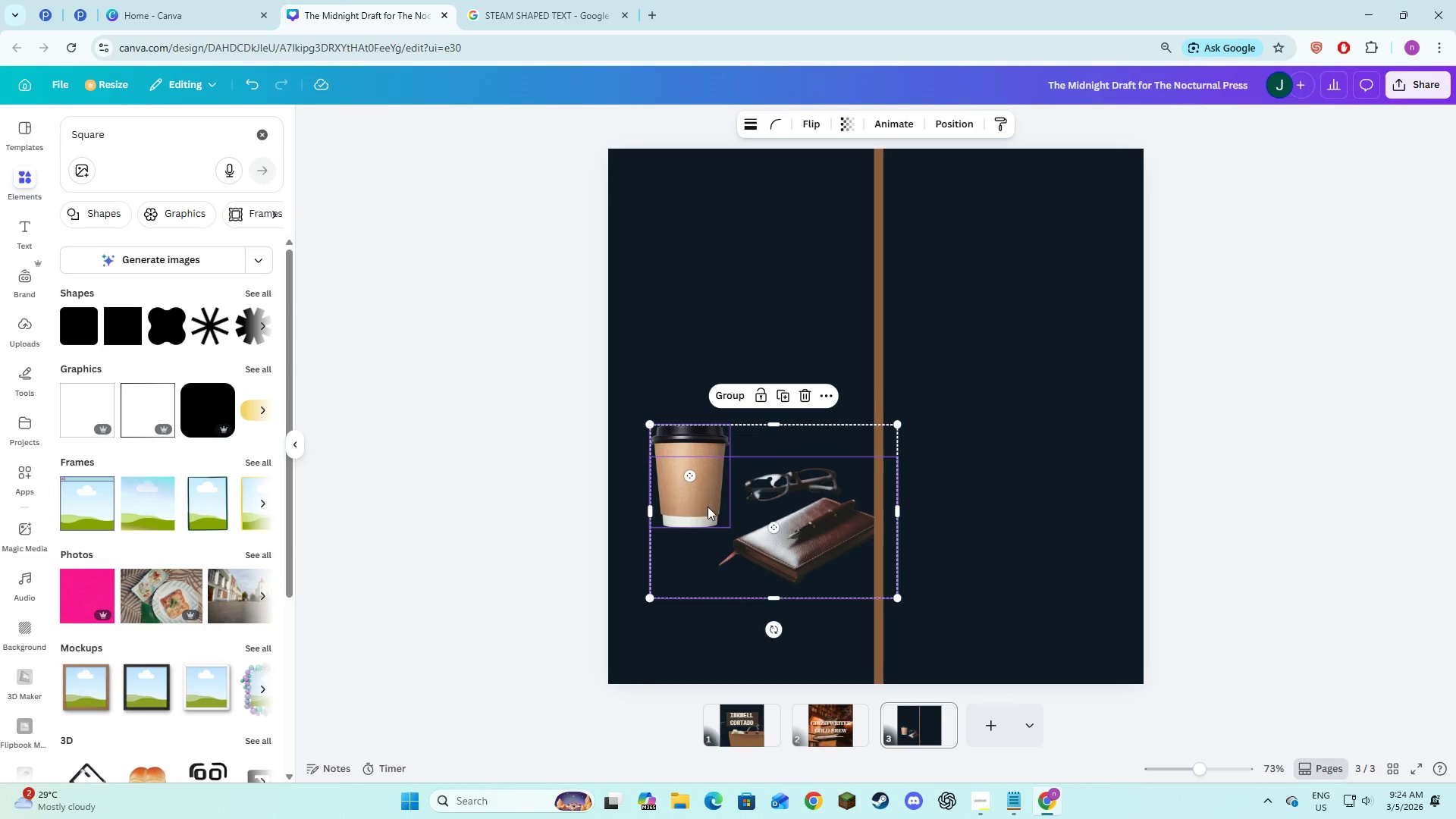 
key(Shift+ShiftLeft)
 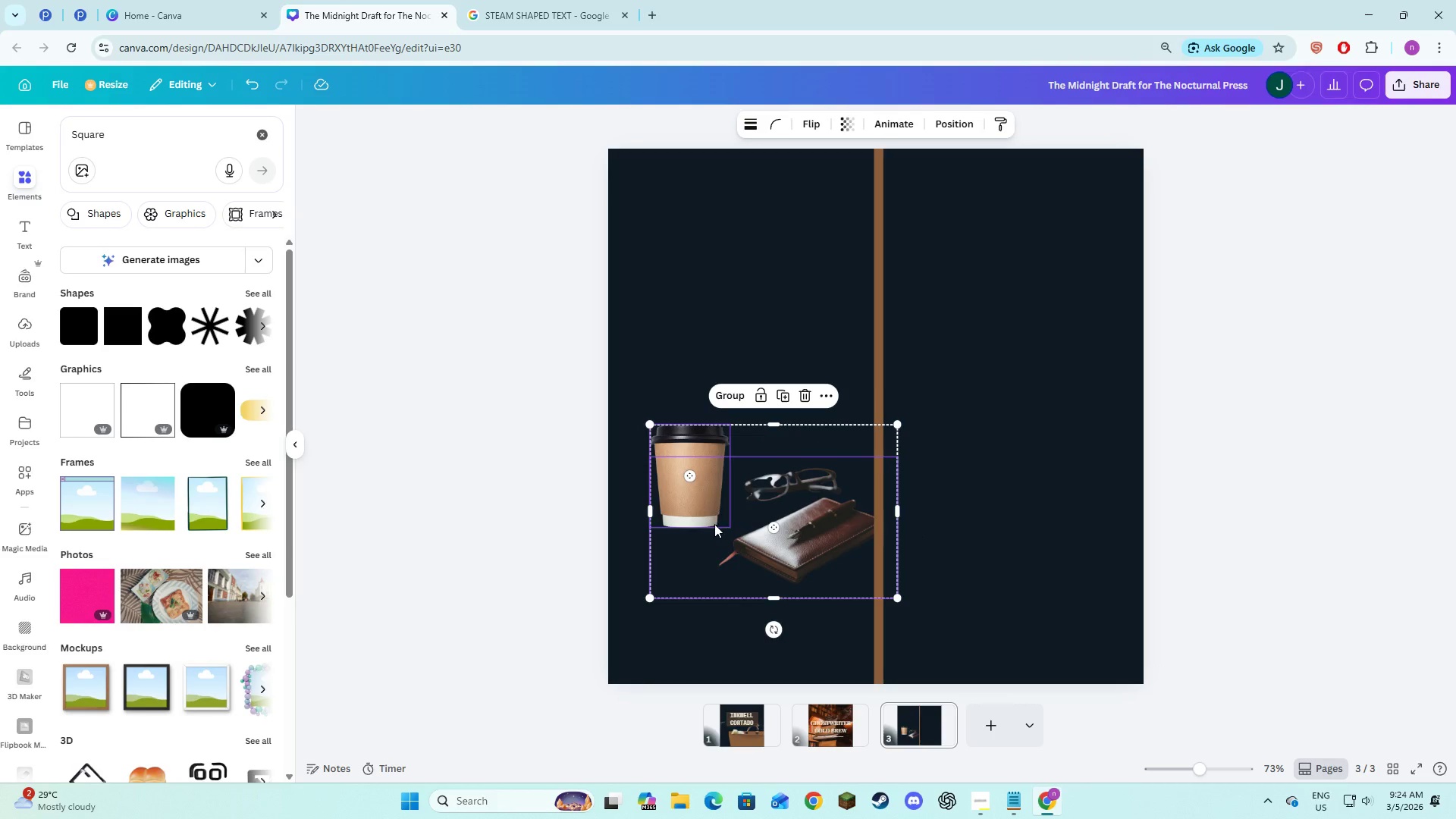 
left_click_drag(start_coordinate=[717, 523], to_coordinate=[689, 495])
 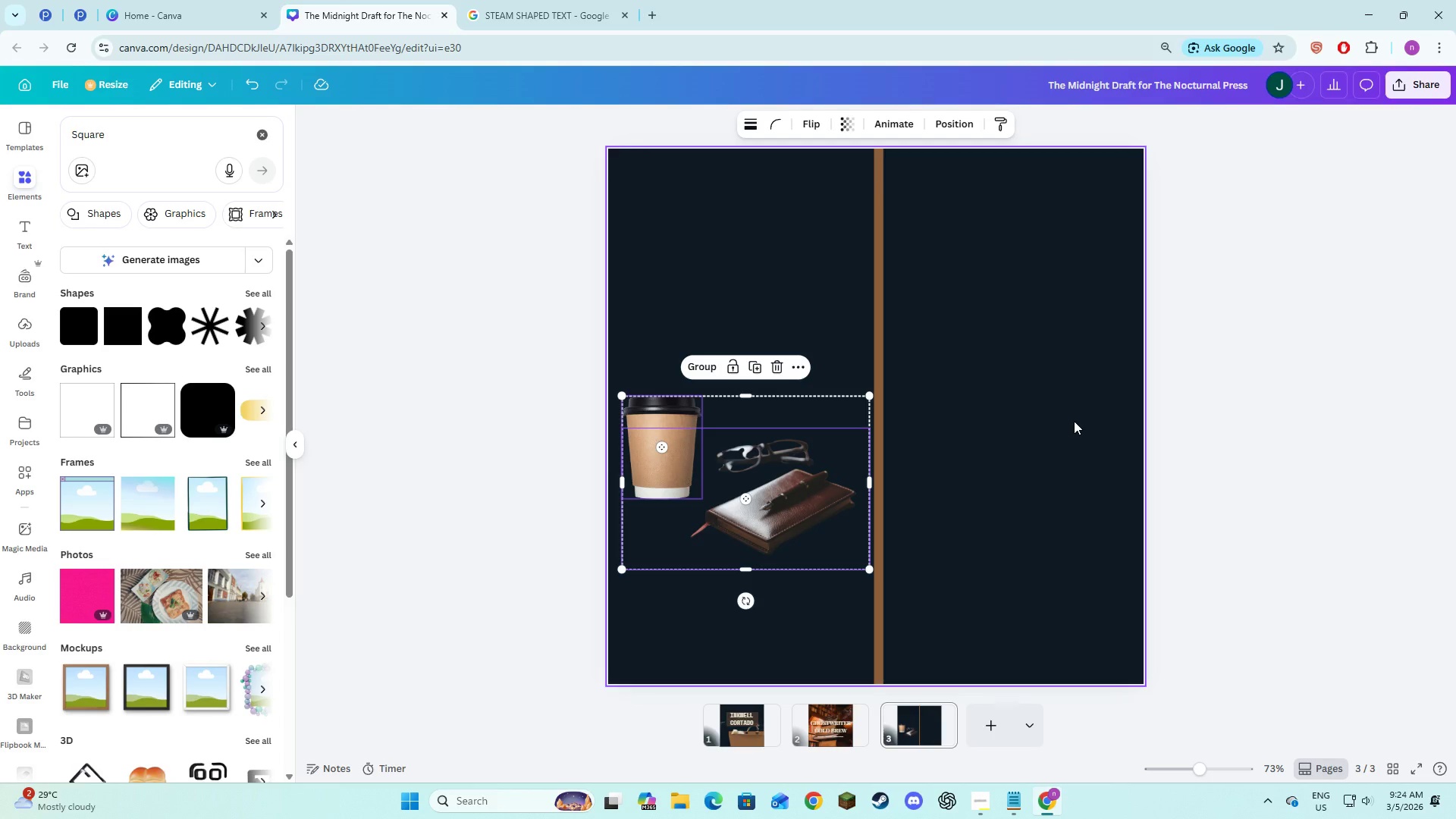 
left_click([1074, 421])
 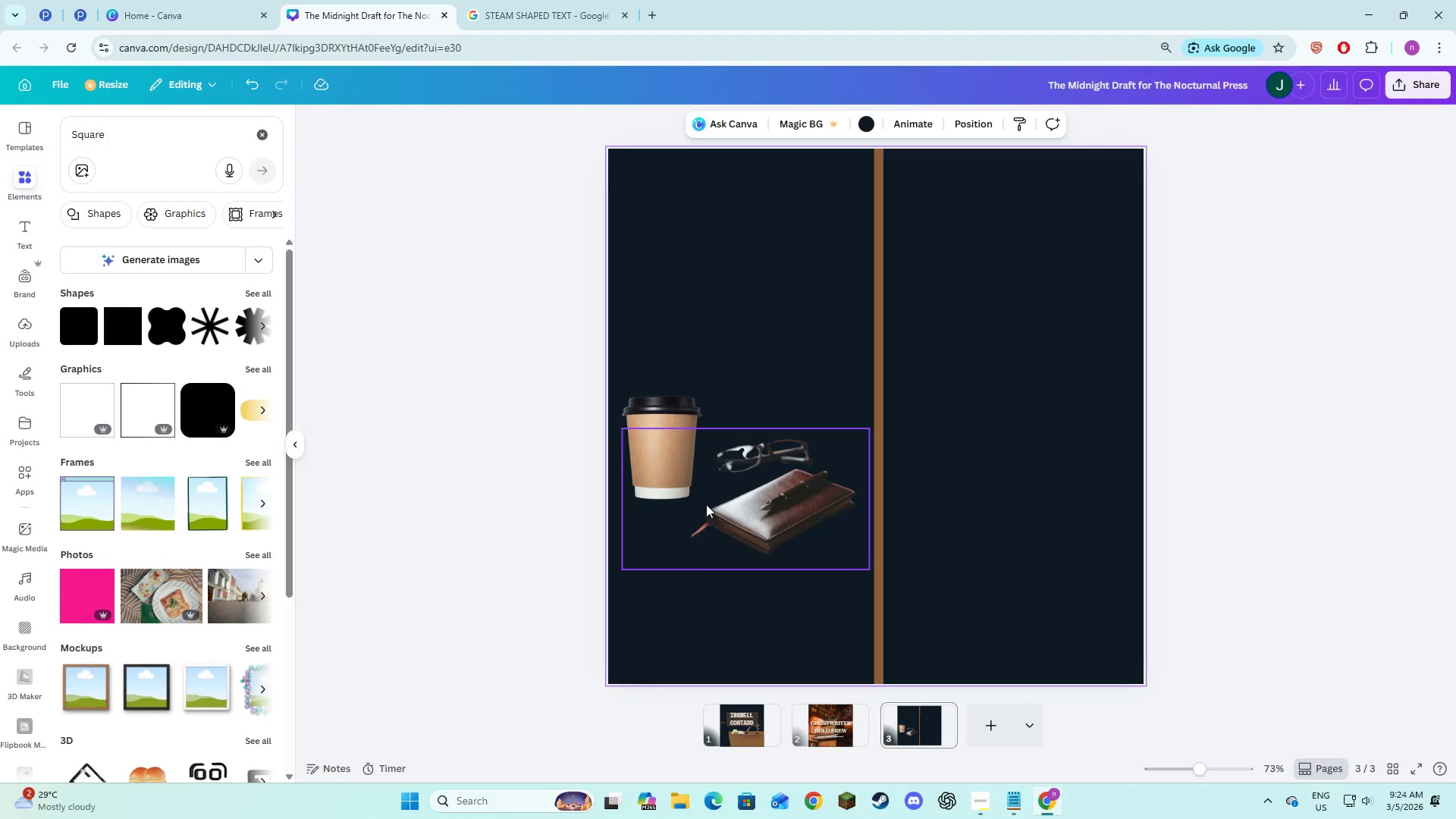 
left_click([783, 507])
 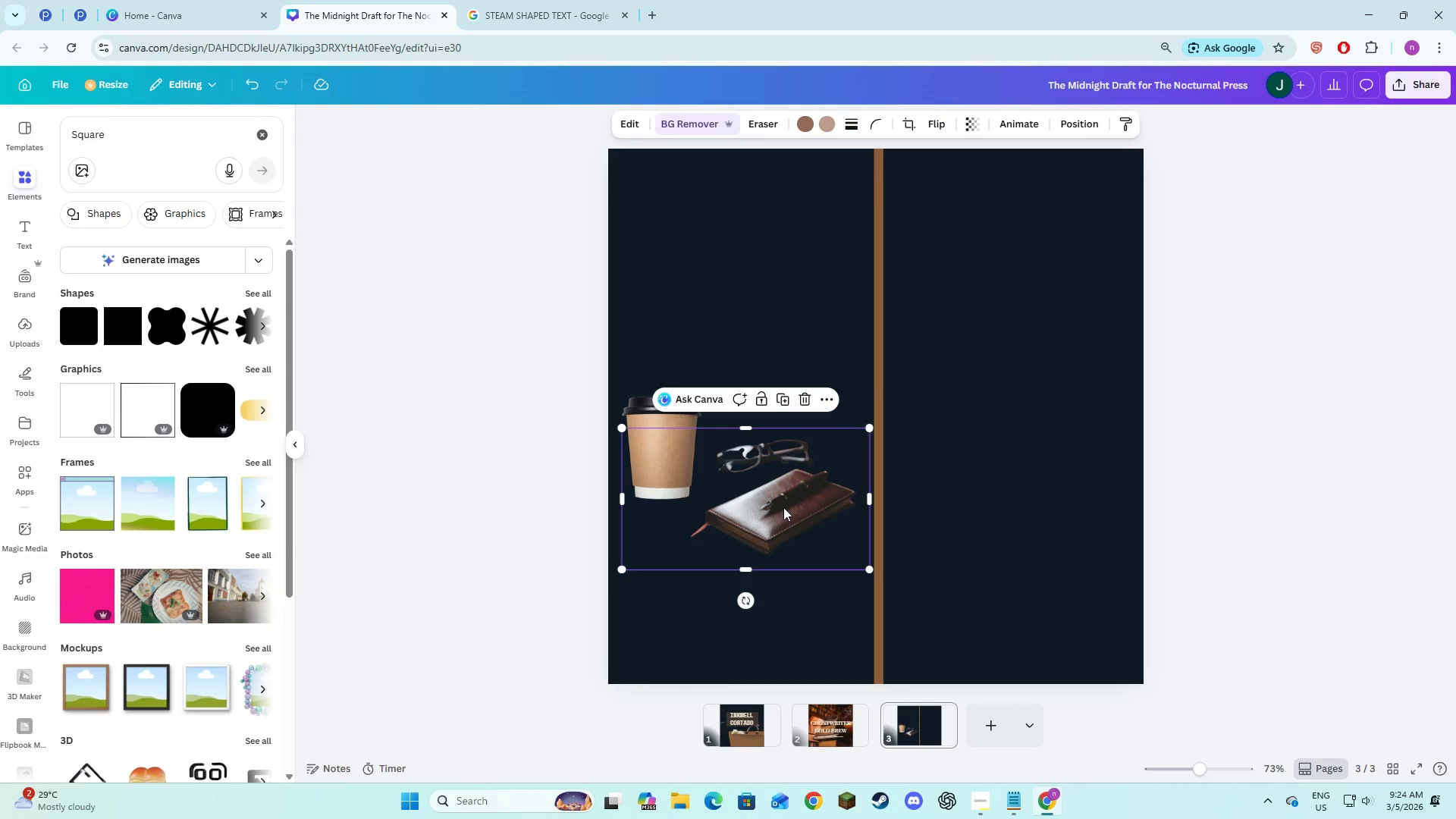 
left_click_drag(start_coordinate=[783, 507], to_coordinate=[780, 469])
 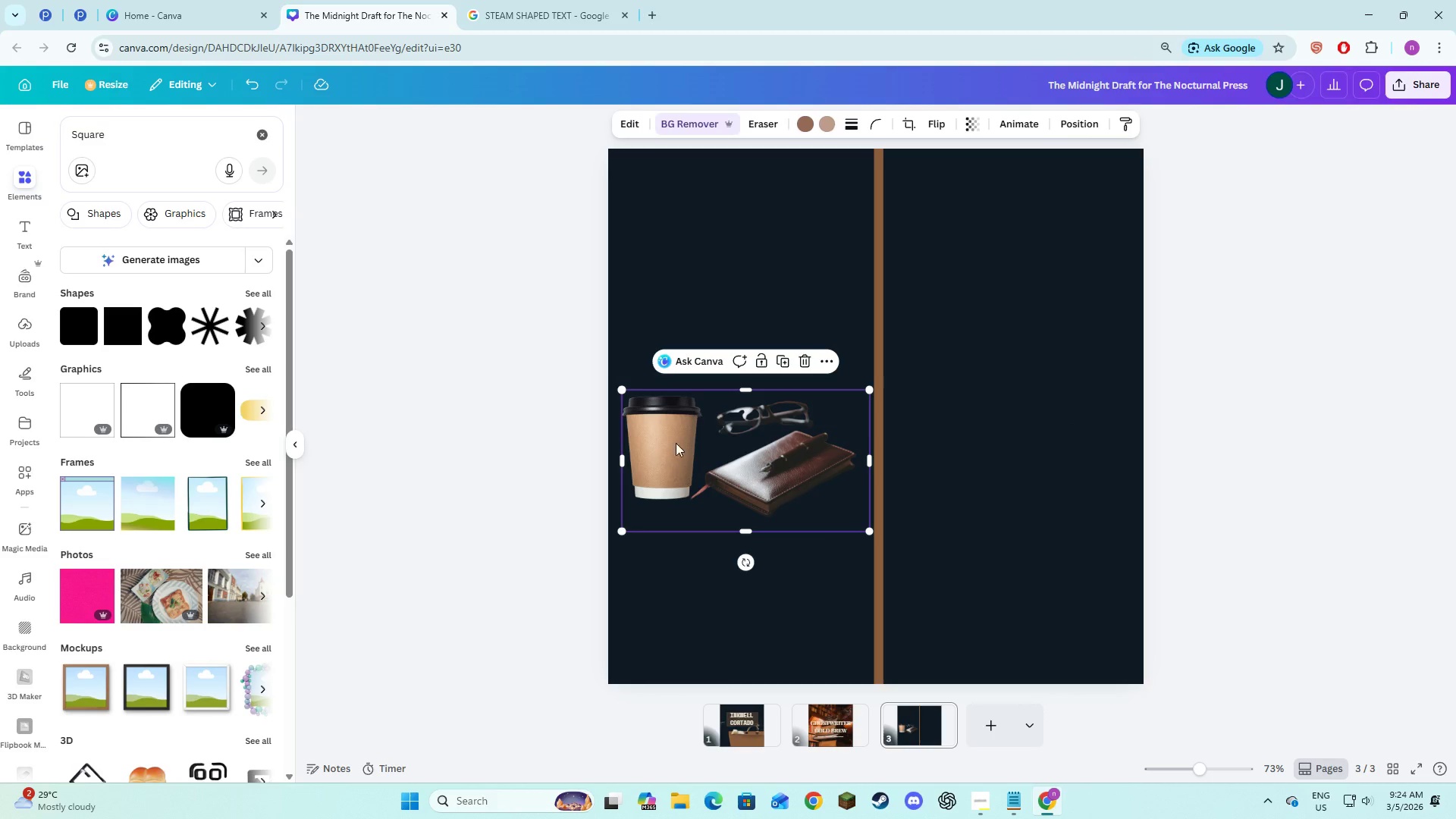 
left_click([1006, 422])
 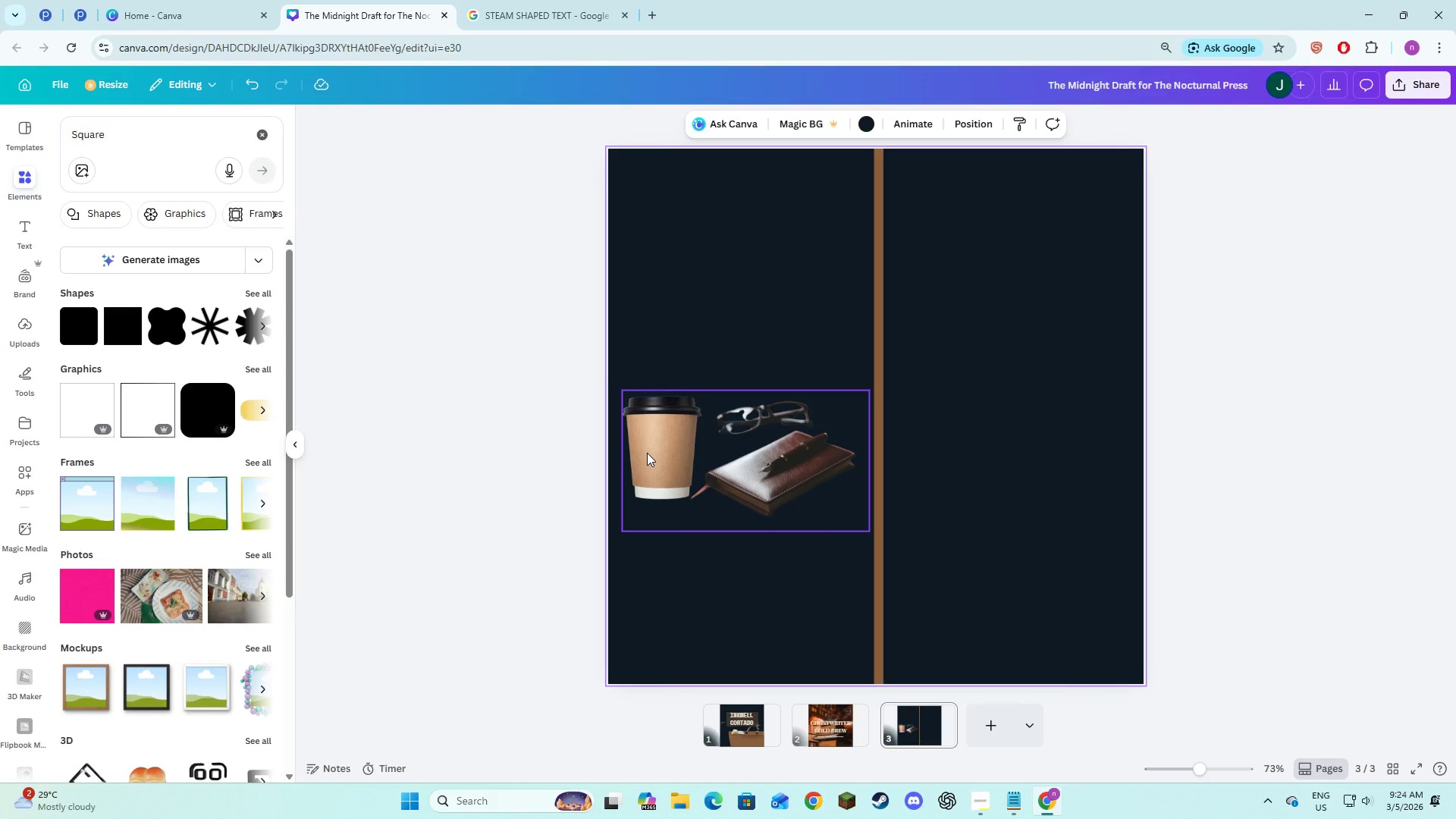 
left_click([647, 453])
 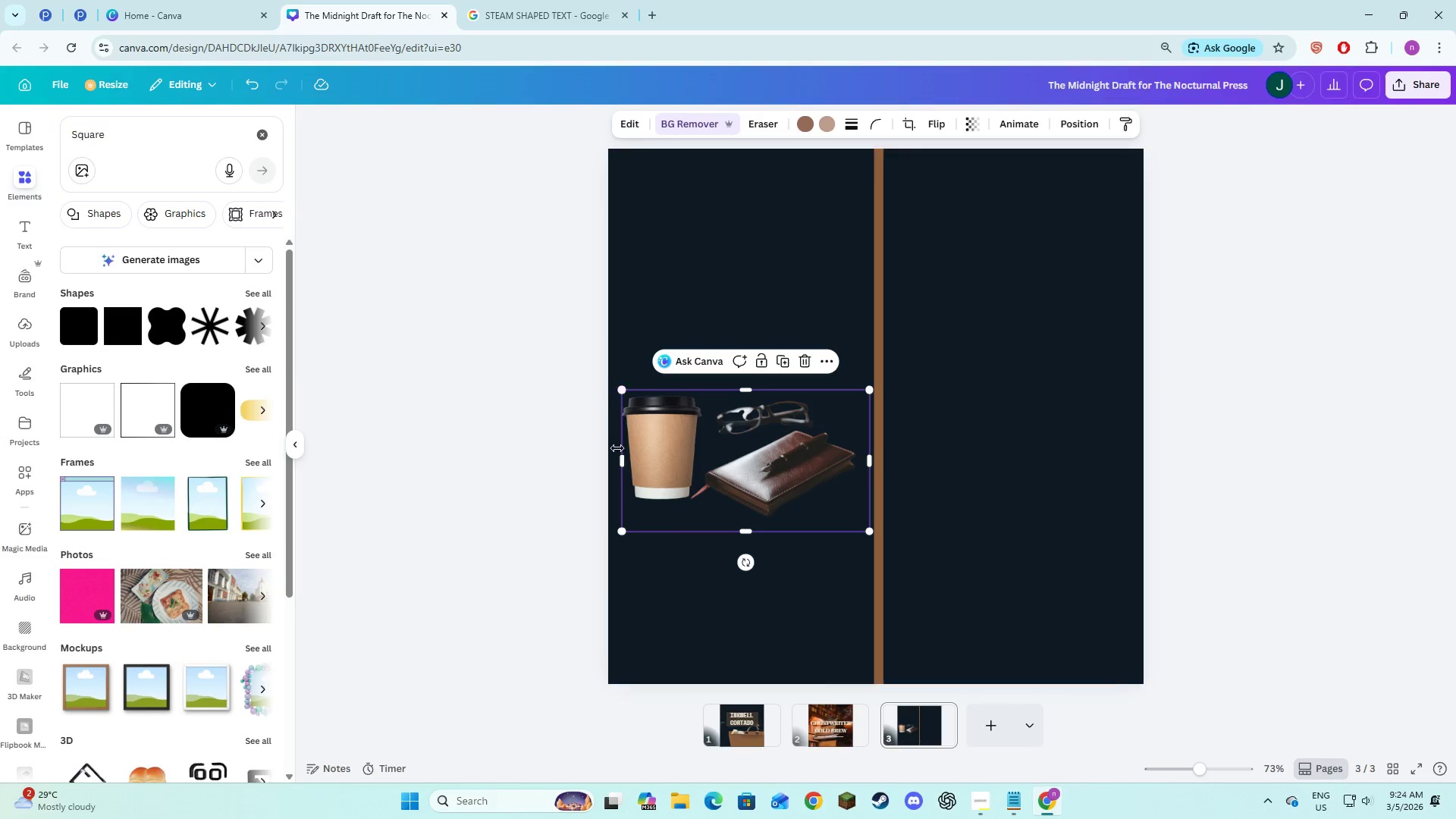 
left_click_drag(start_coordinate=[621, 453], to_coordinate=[682, 466])
 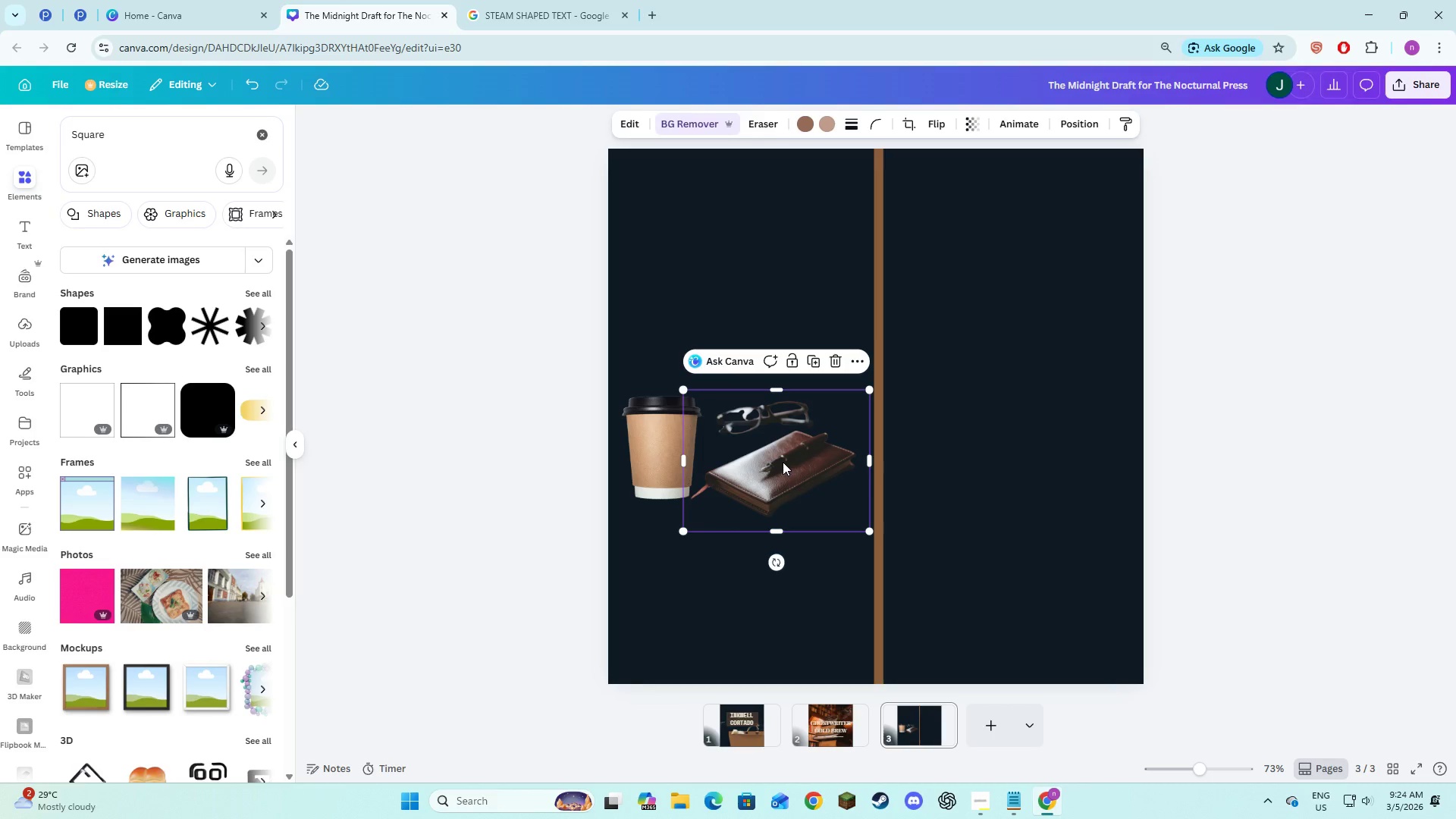 
hold_key(key=ShiftLeft, duration=1.23)
left_click([667, 457])
 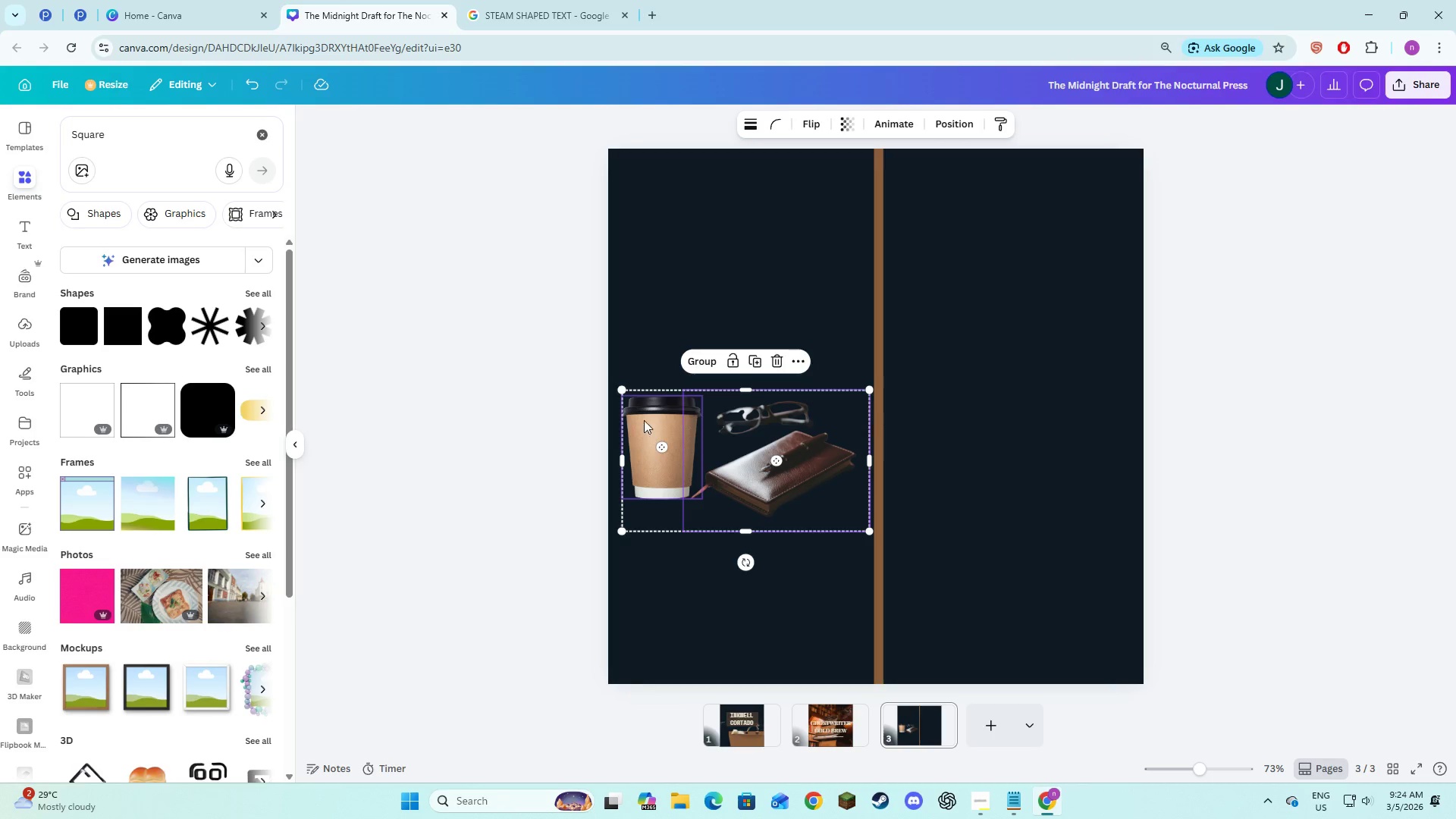 
left_click_drag(start_coordinate=[738, 444], to_coordinate=[736, 396])
 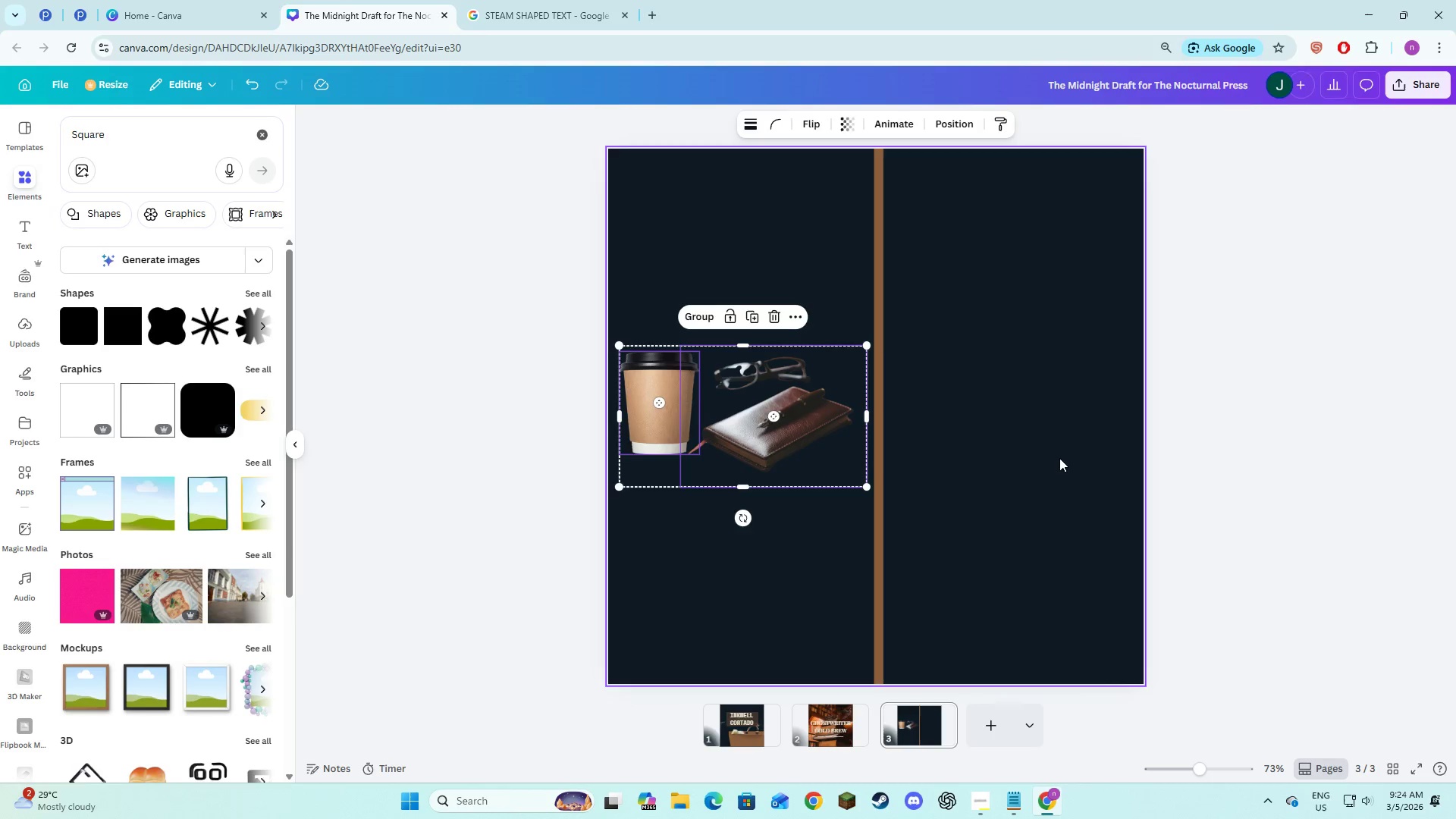 
left_click([1059, 458])
 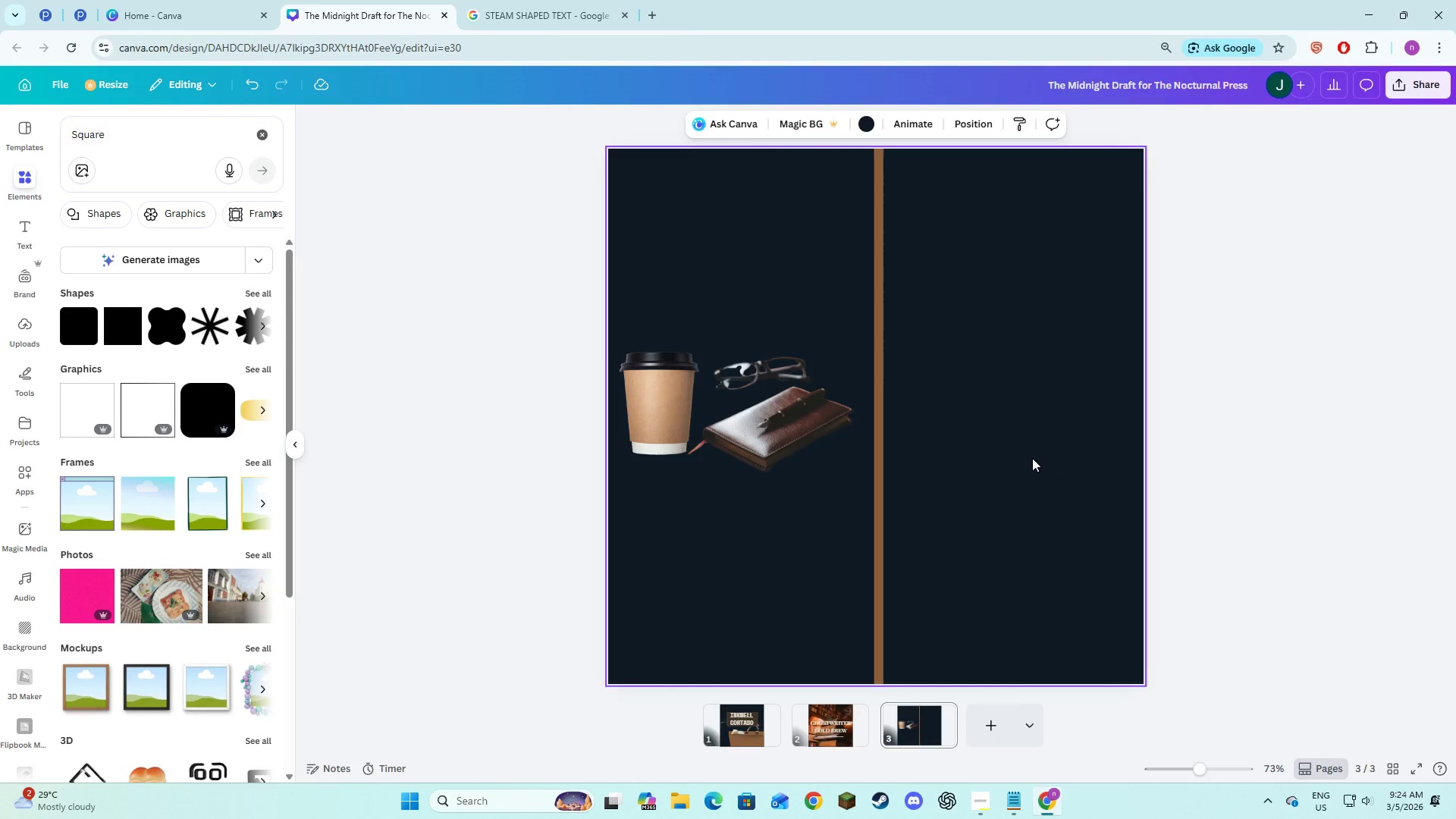 
key(Alt+AltLeft)
 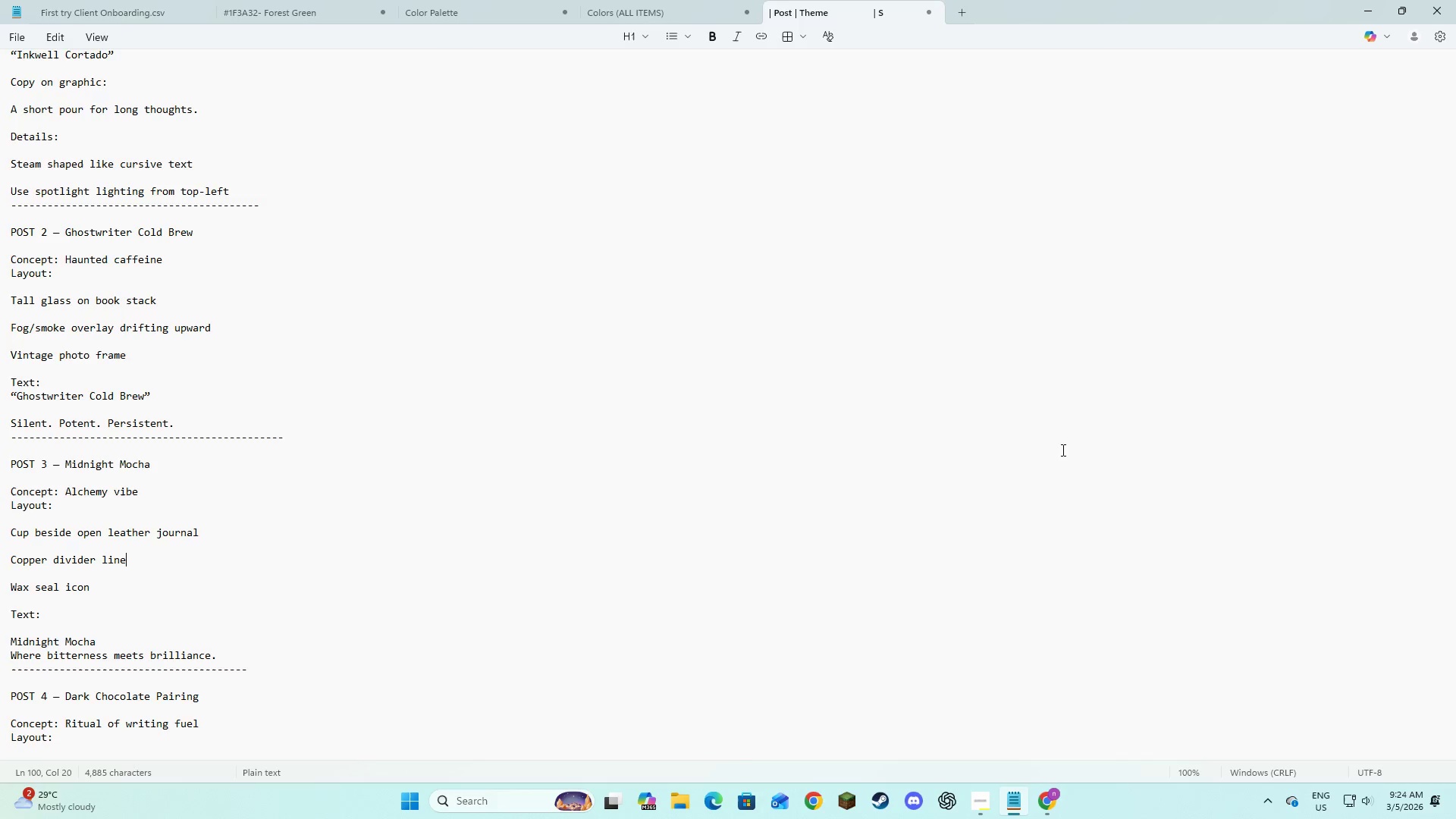 
key(Alt+Tab)
 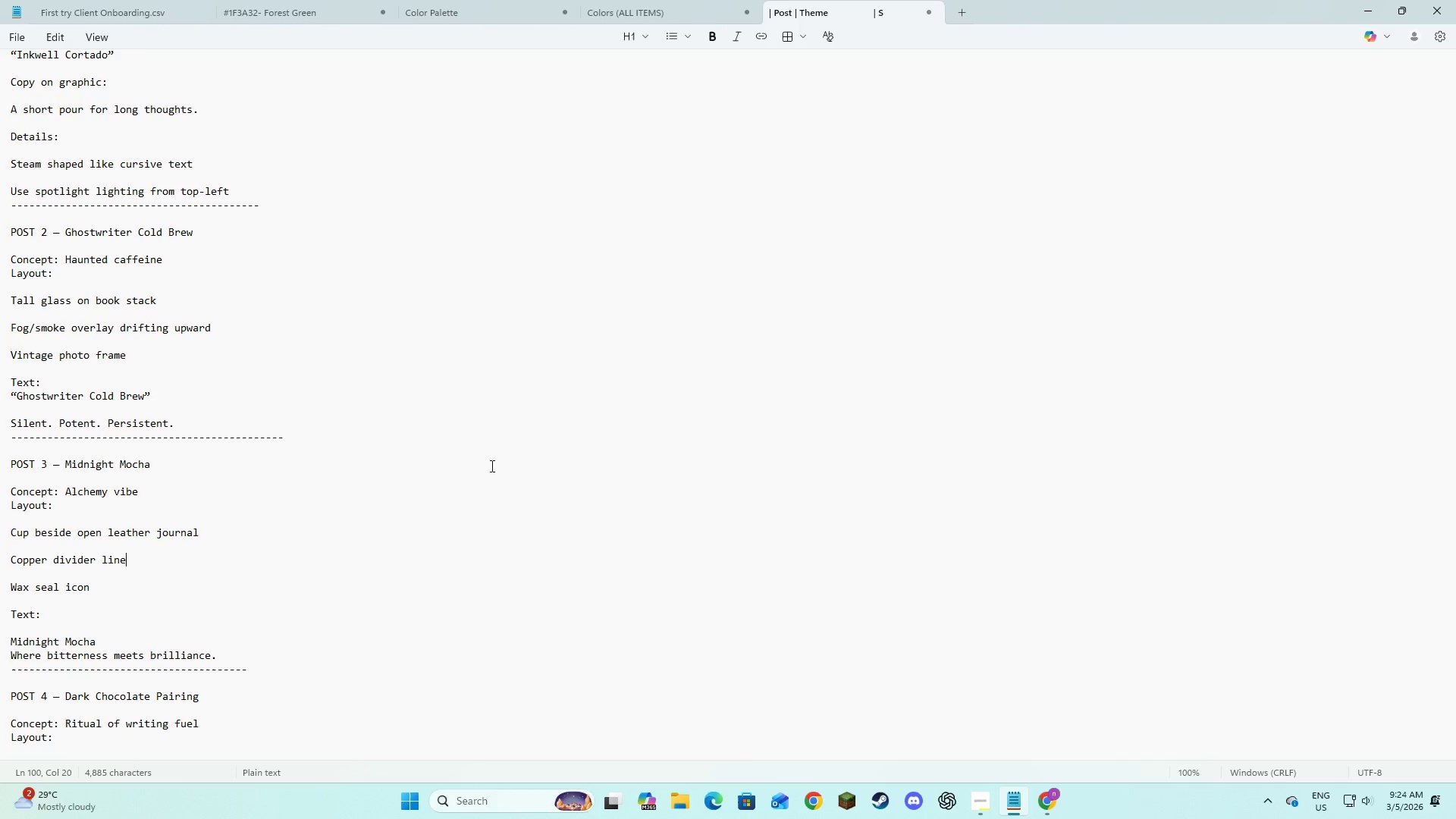 
key(Alt+AltLeft)
 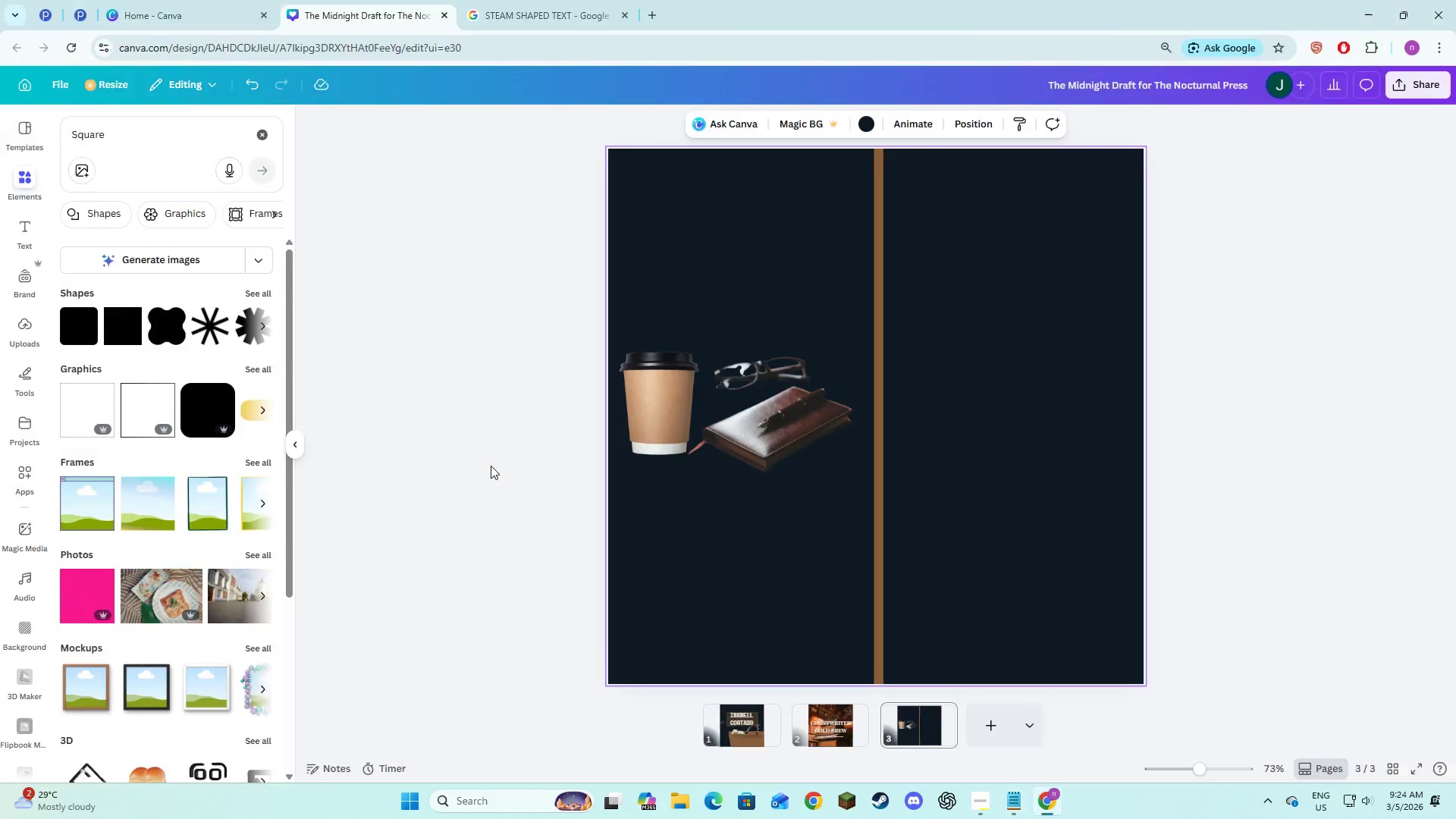 
key(Alt+Tab)
 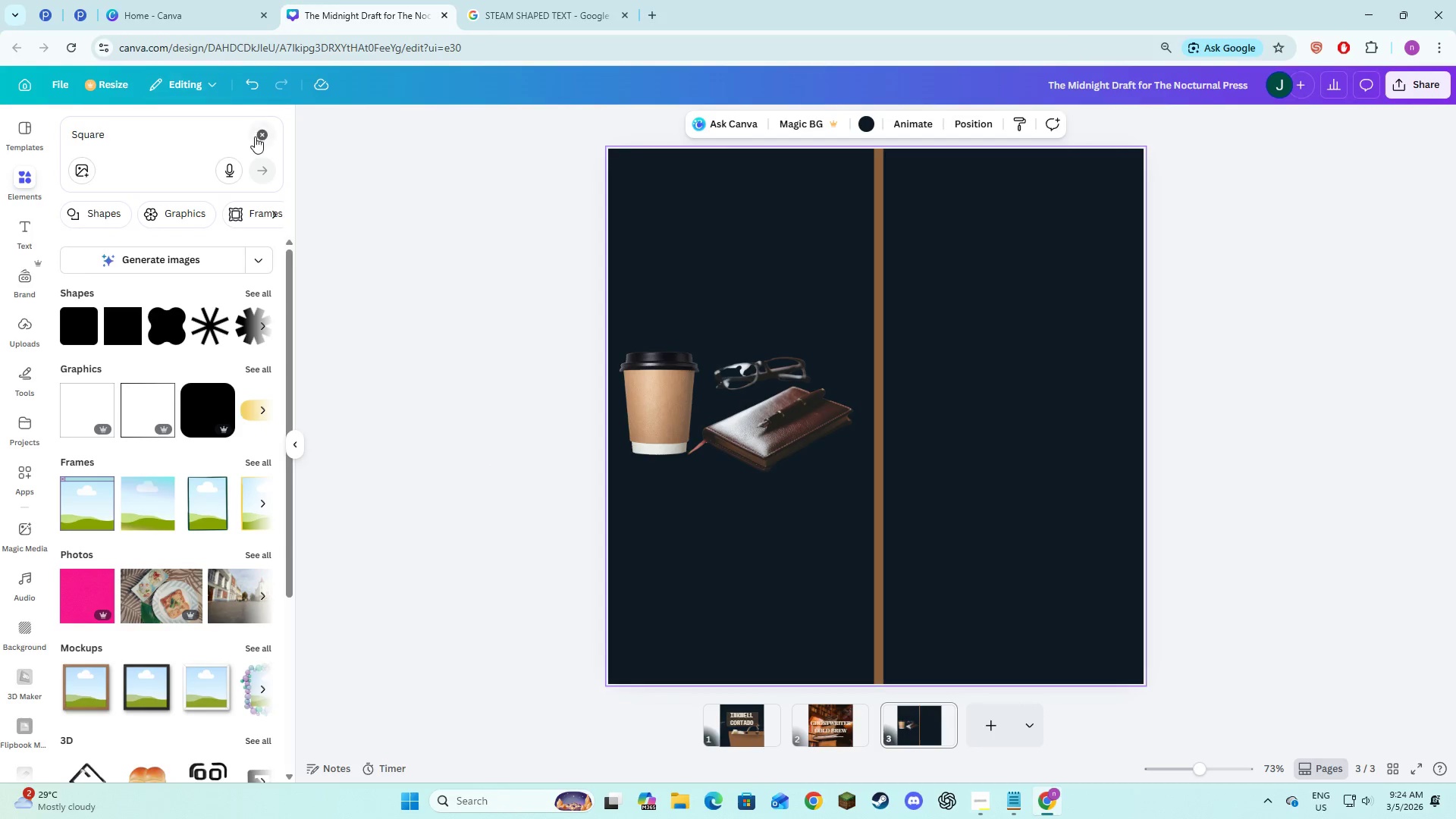 
double_click([131, 126])
 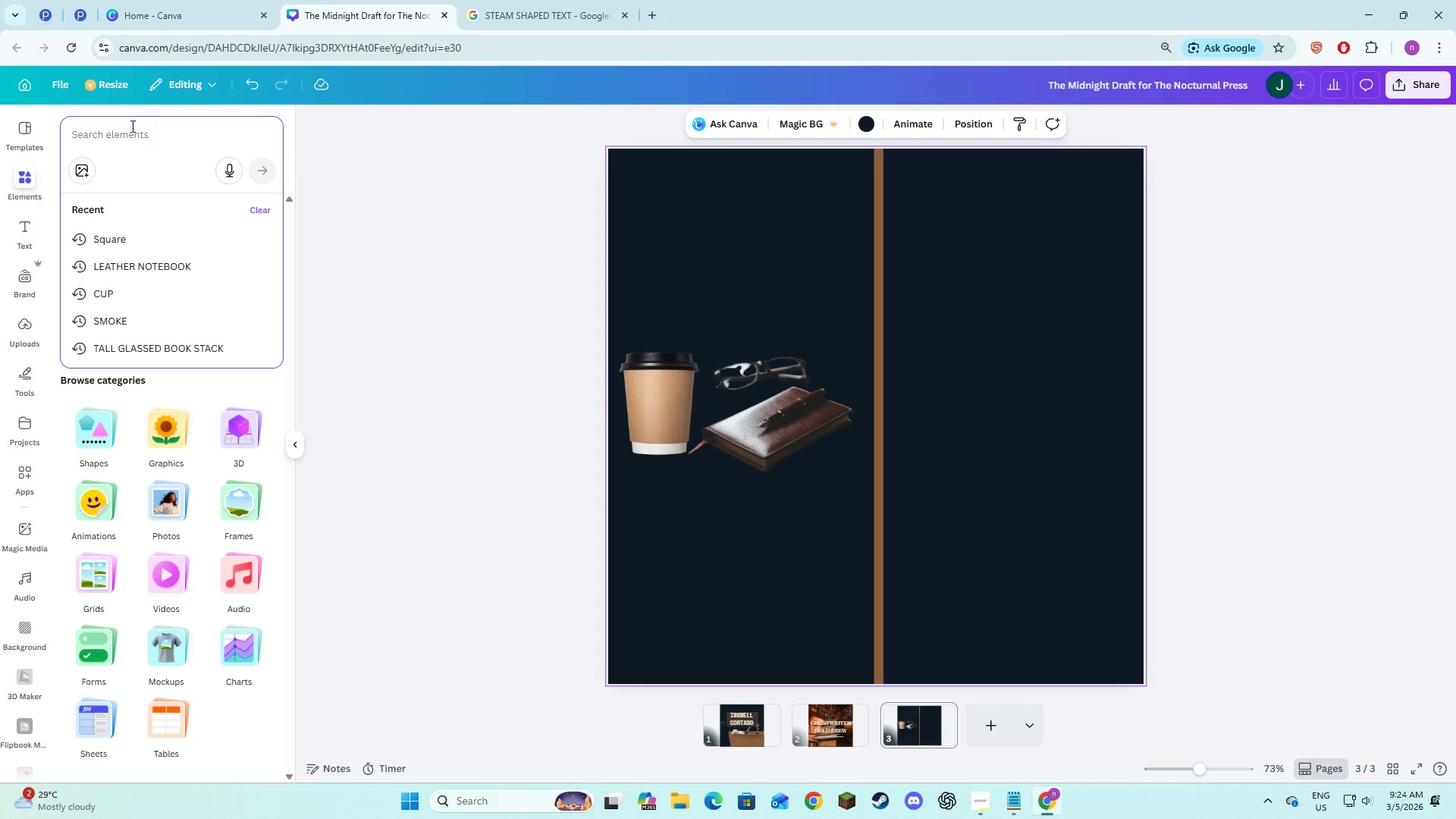 
type(Wax seal icon)
 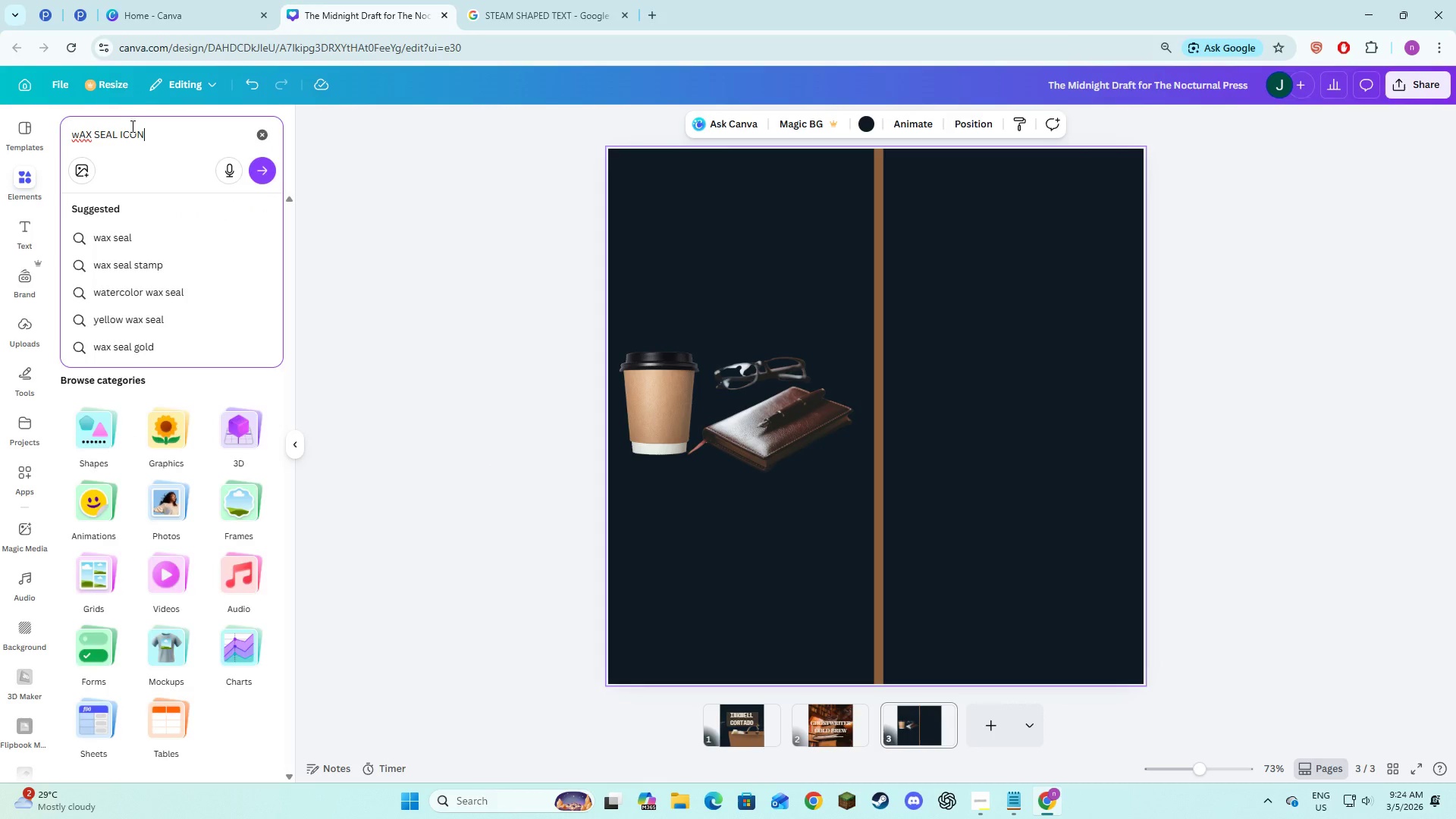 
key(Enter)
 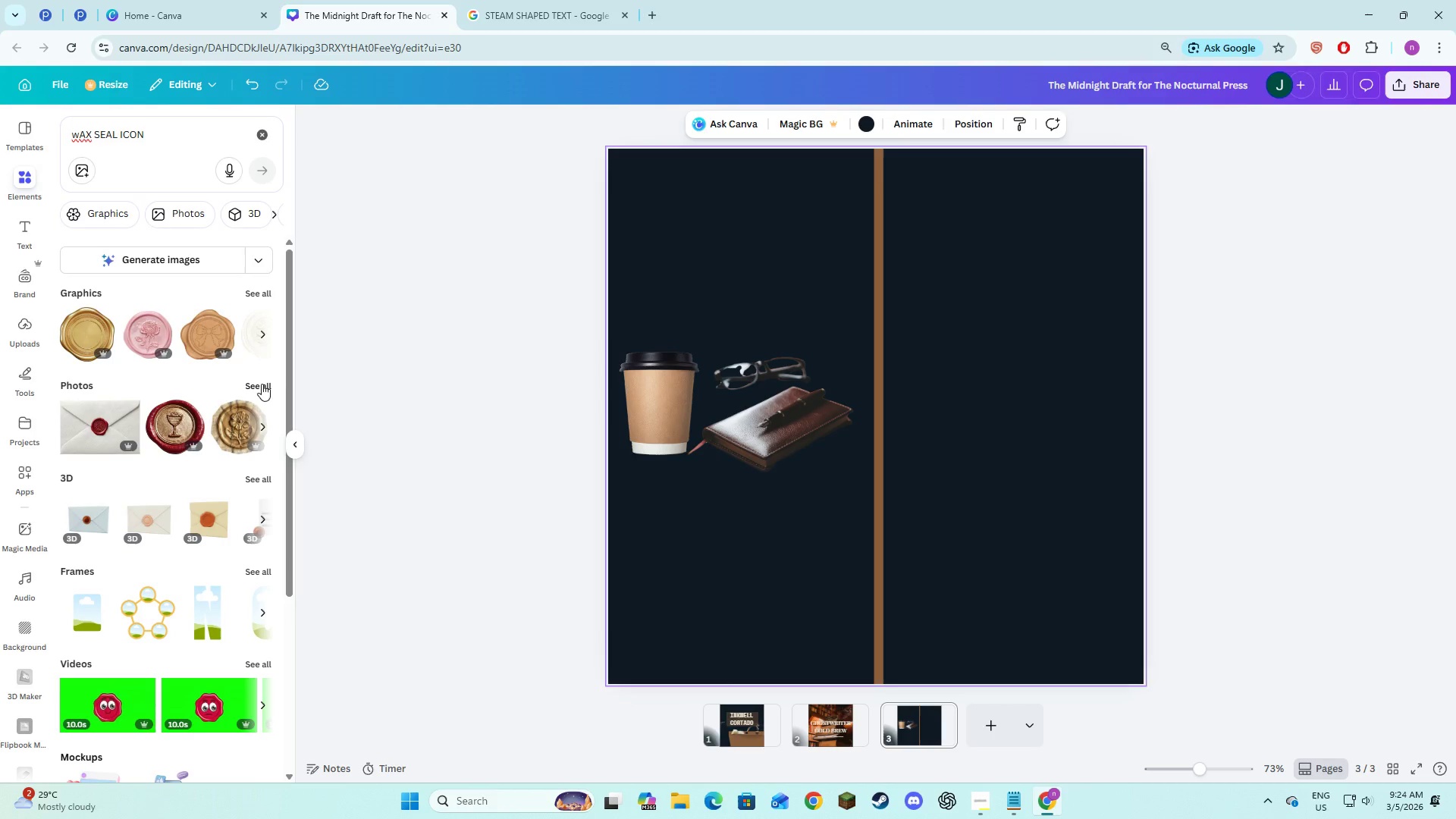 
left_click([261, 384])
 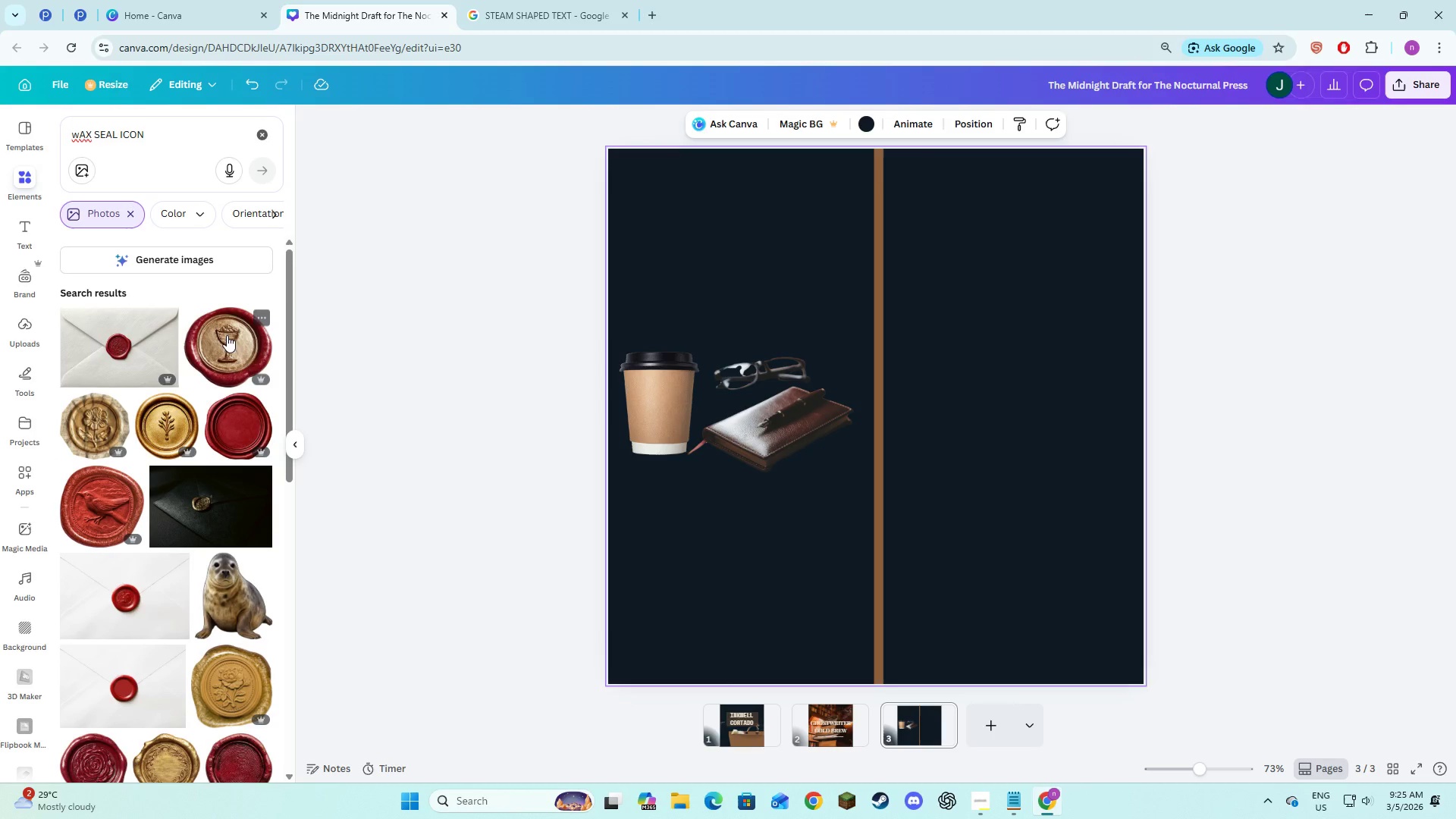 
left_click([224, 348])
 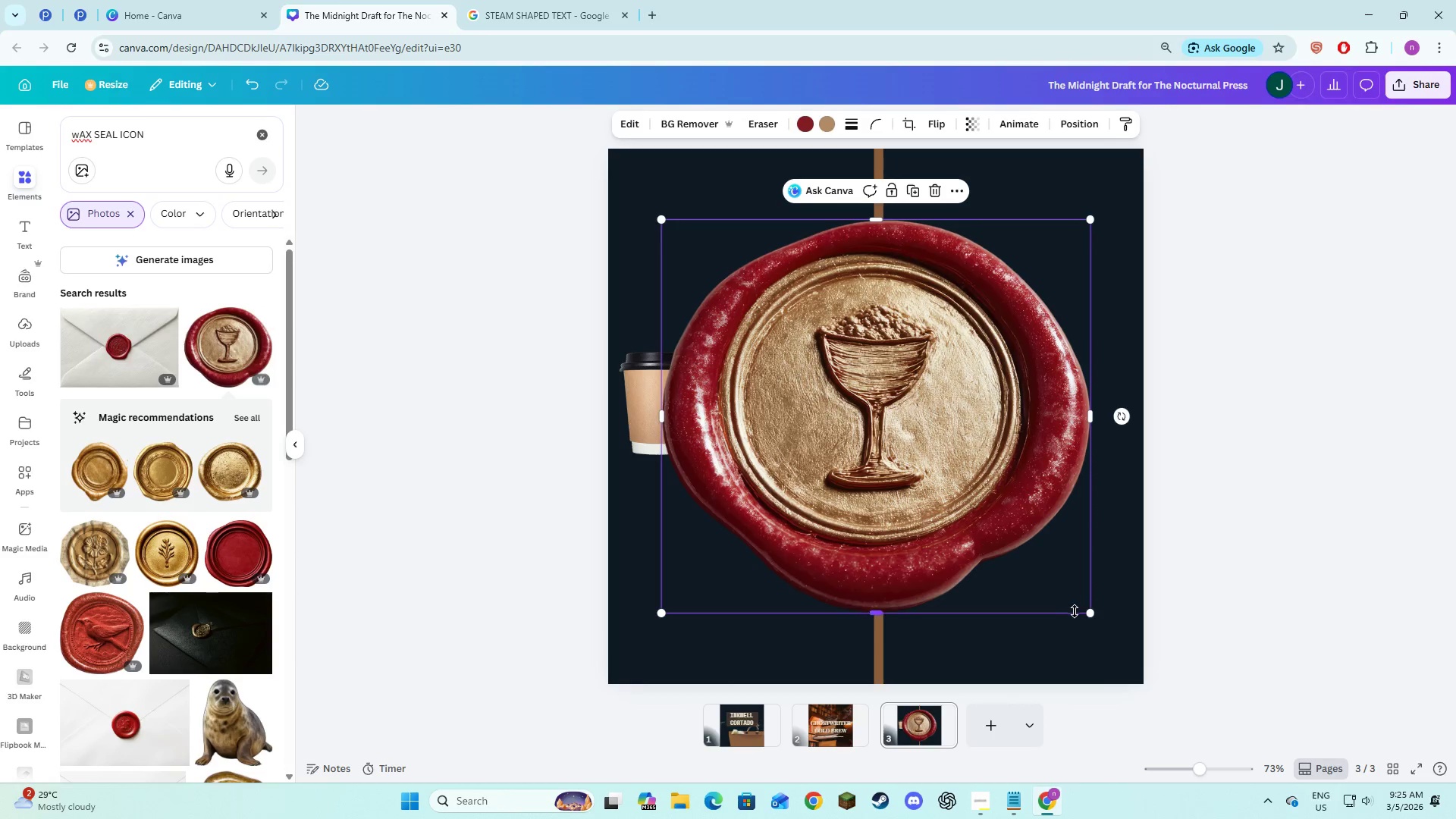 
left_click_drag(start_coordinate=[1087, 616], to_coordinate=[760, 355])
 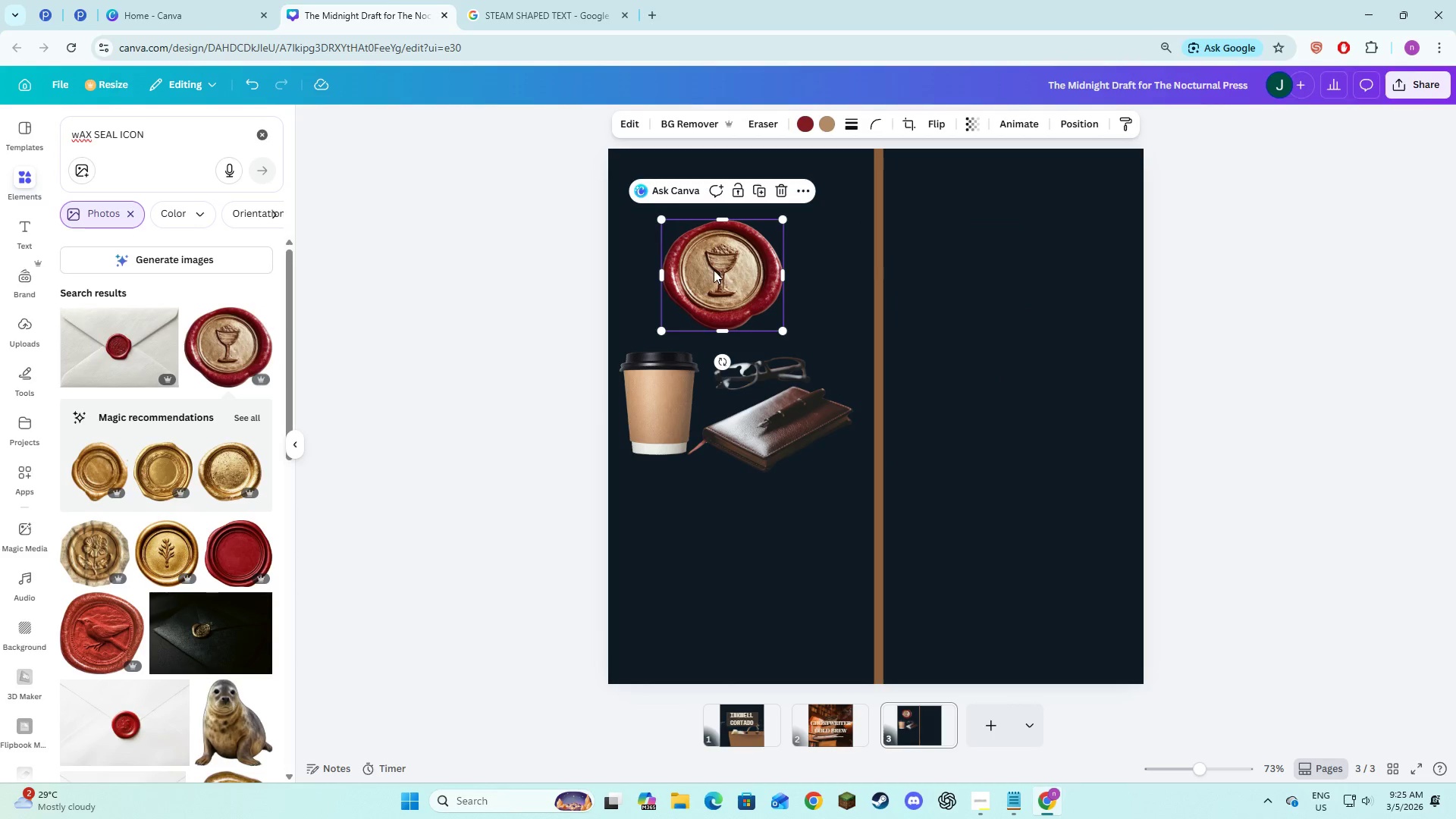 
left_click_drag(start_coordinate=[714, 270], to_coordinate=[972, 349])
 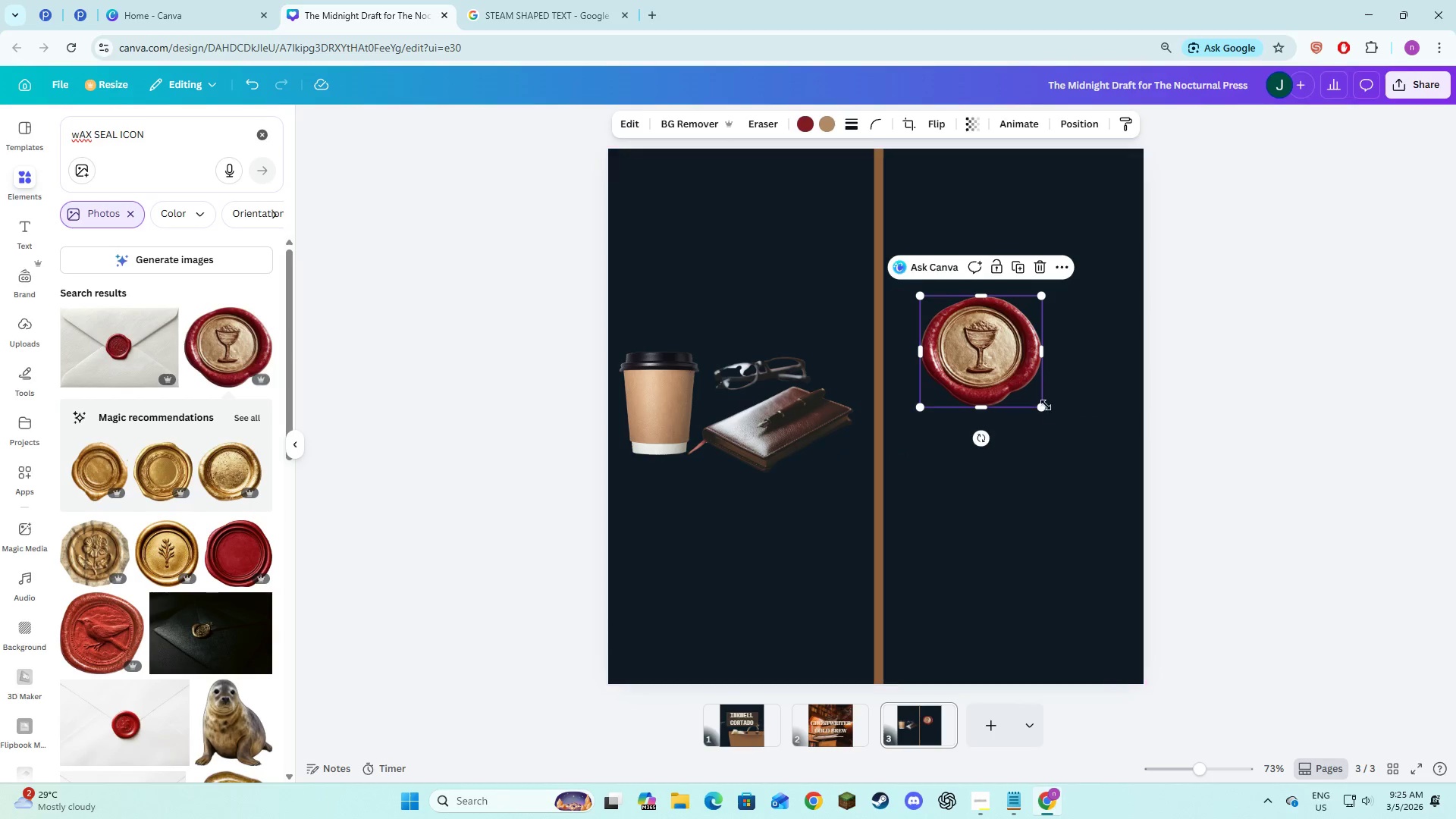 
left_click_drag(start_coordinate=[1044, 404], to_coordinate=[1092, 498])
 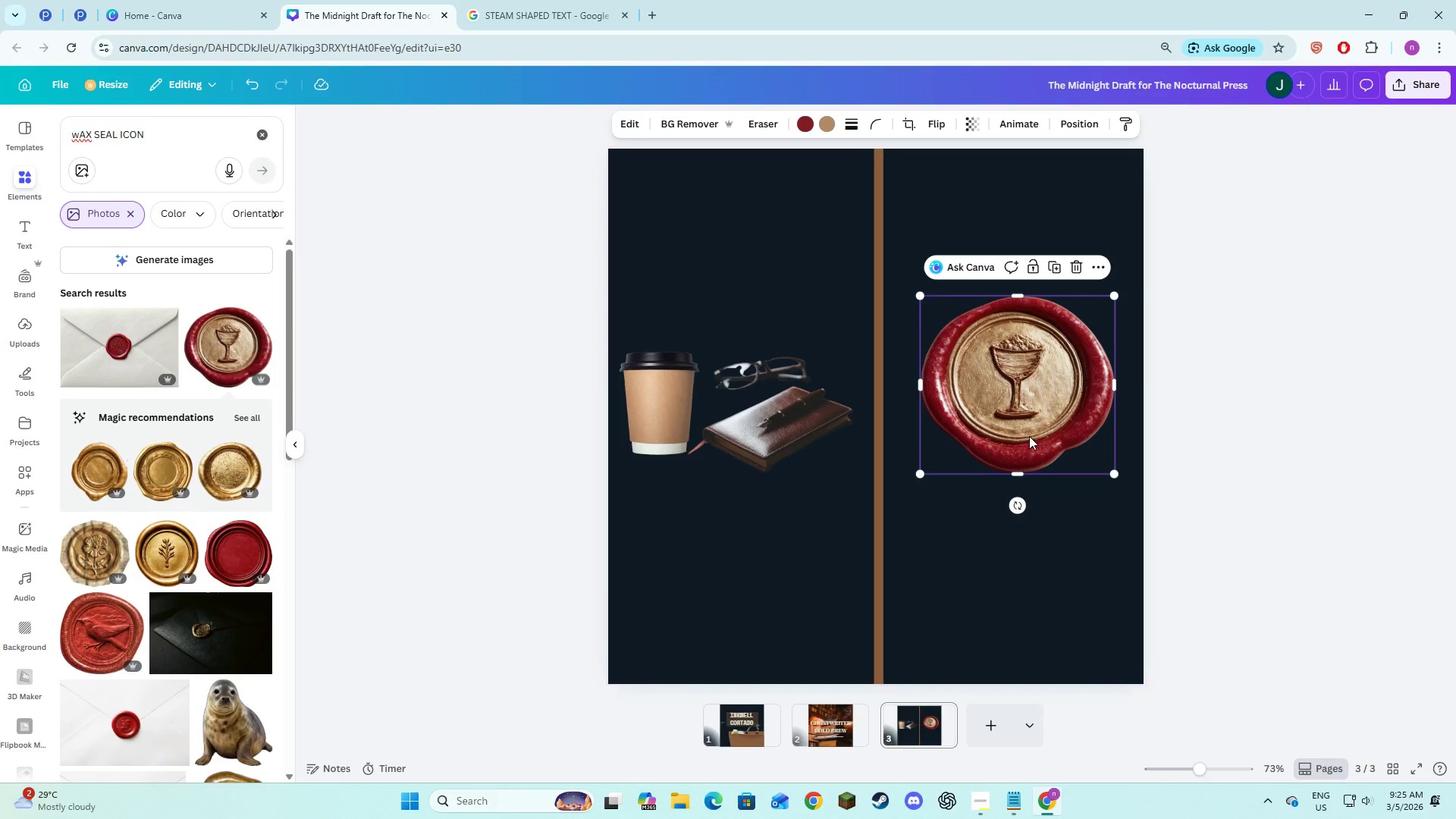 
left_click_drag(start_coordinate=[1029, 436], to_coordinate=[1017, 467])
 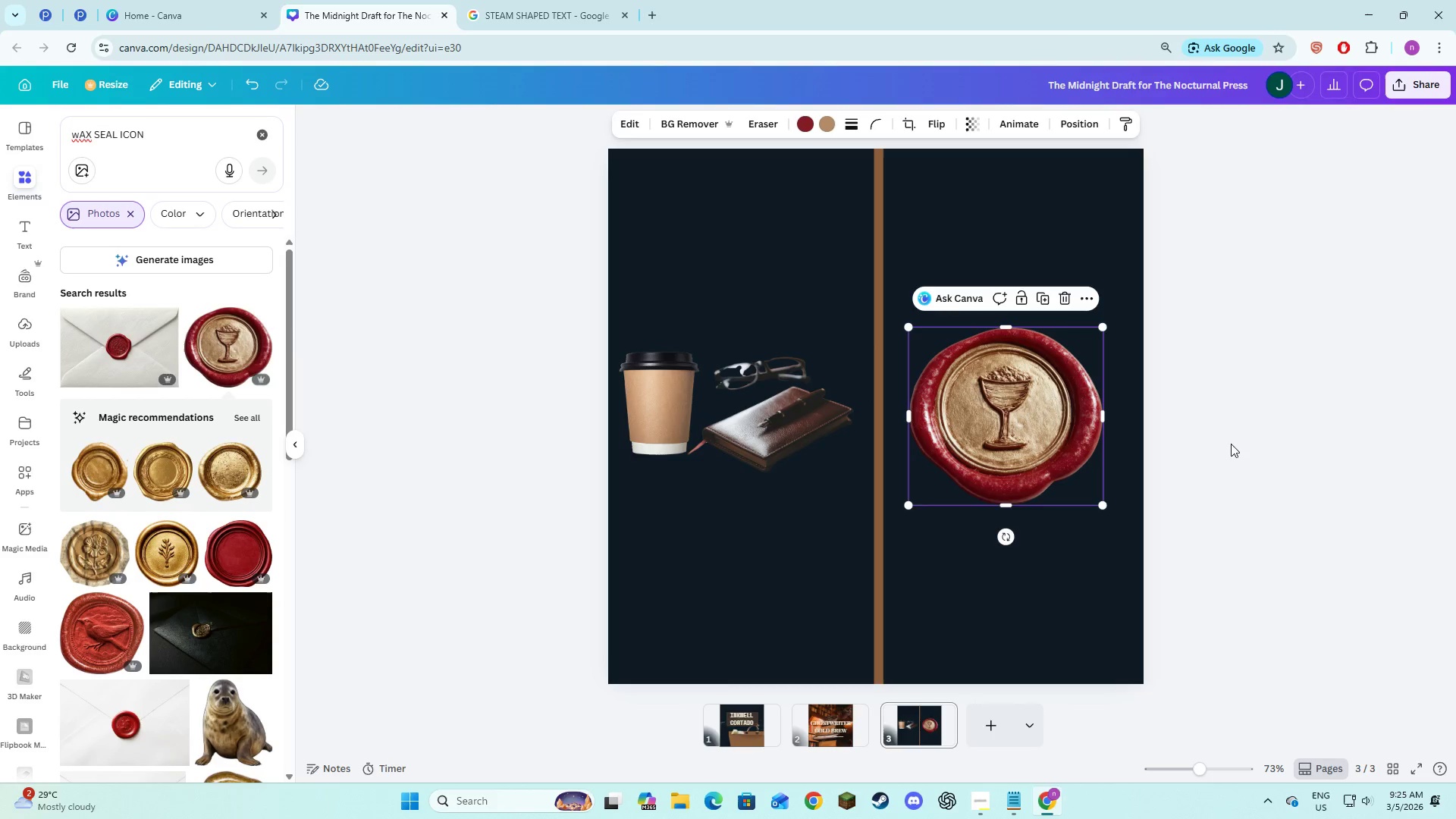 
left_click([1231, 444])
 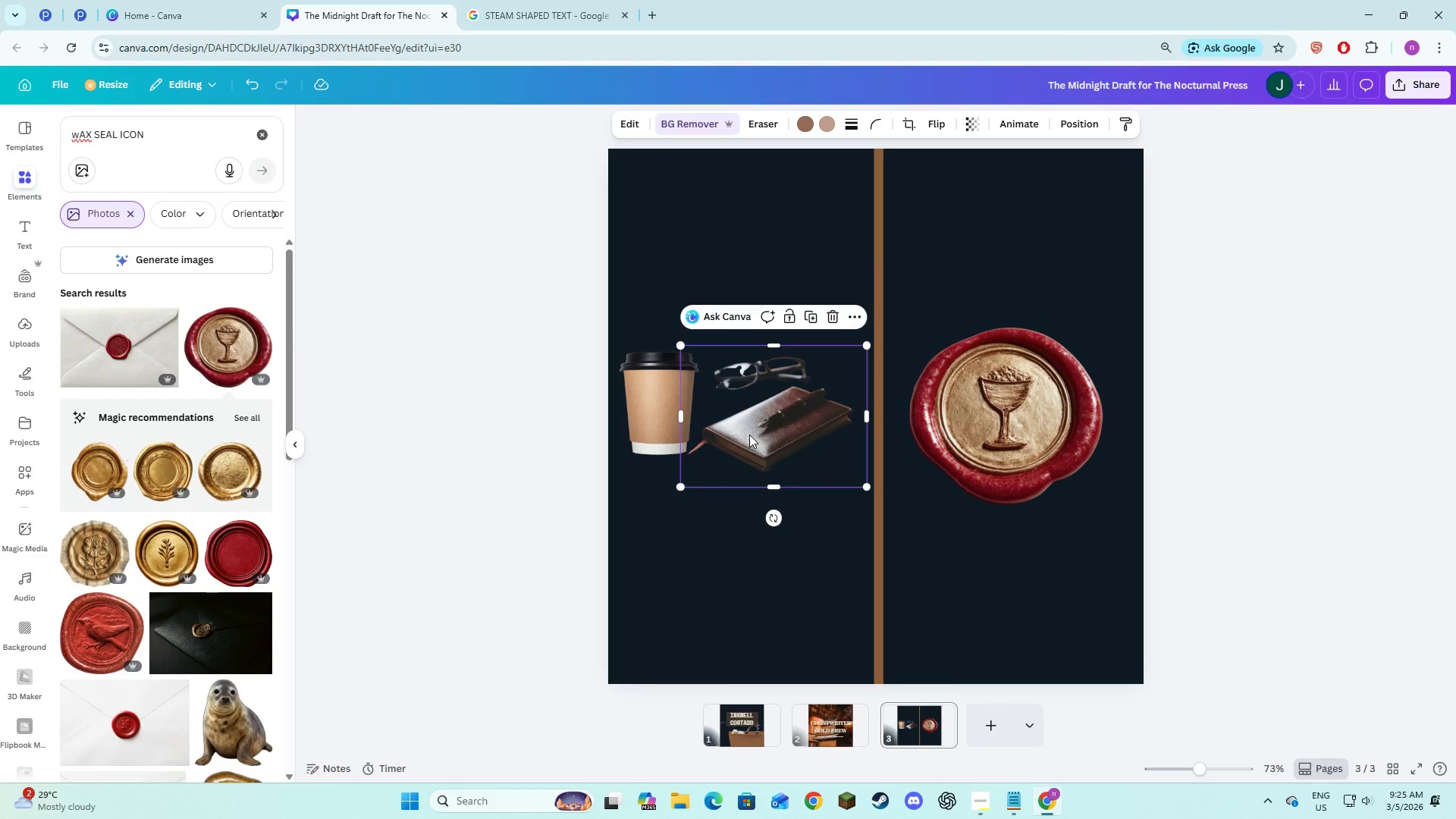 
hold_key(key=ShiftLeft, duration=0.77)
left_click([656, 417])
 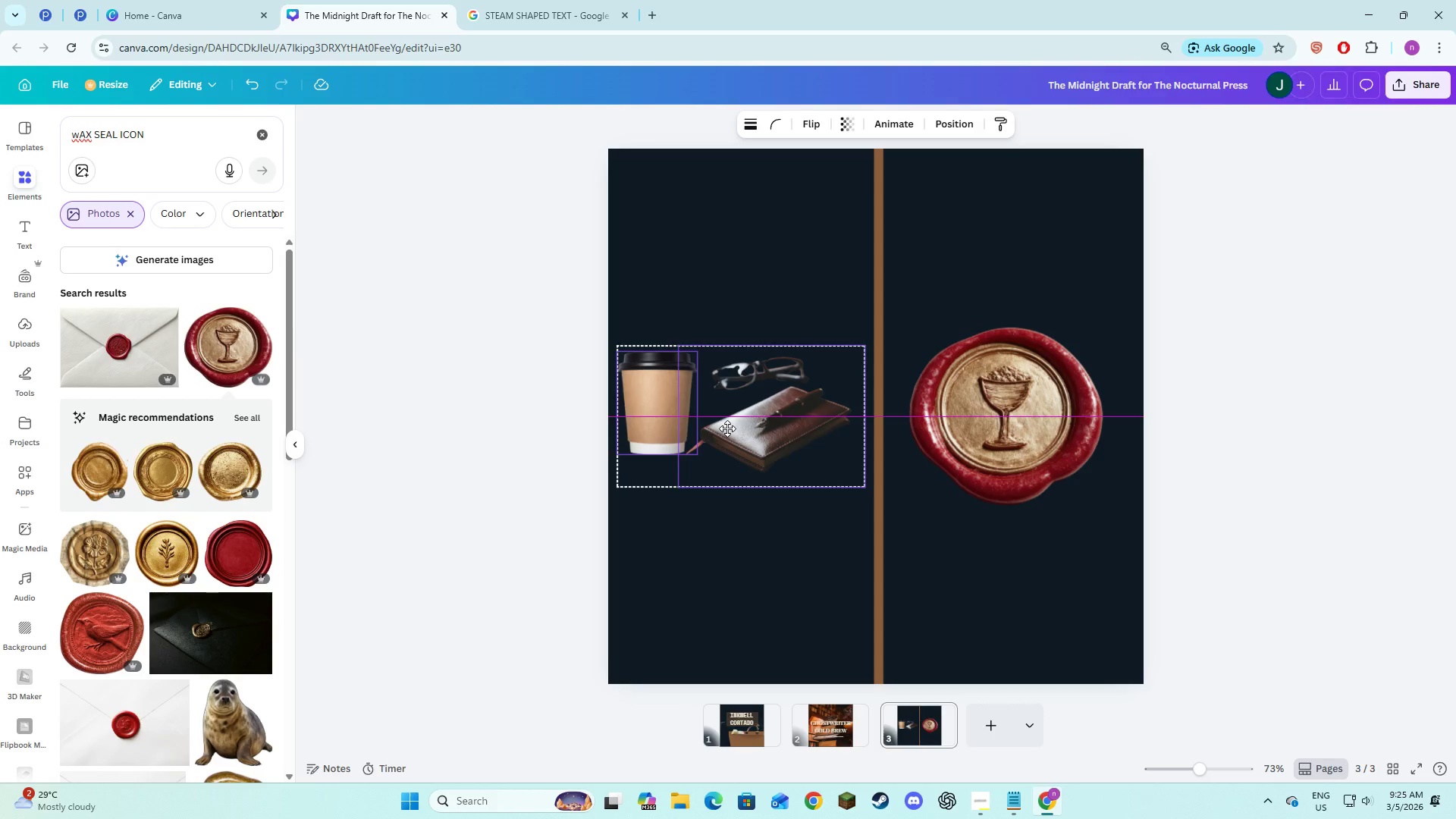 
left_click([1177, 458])
 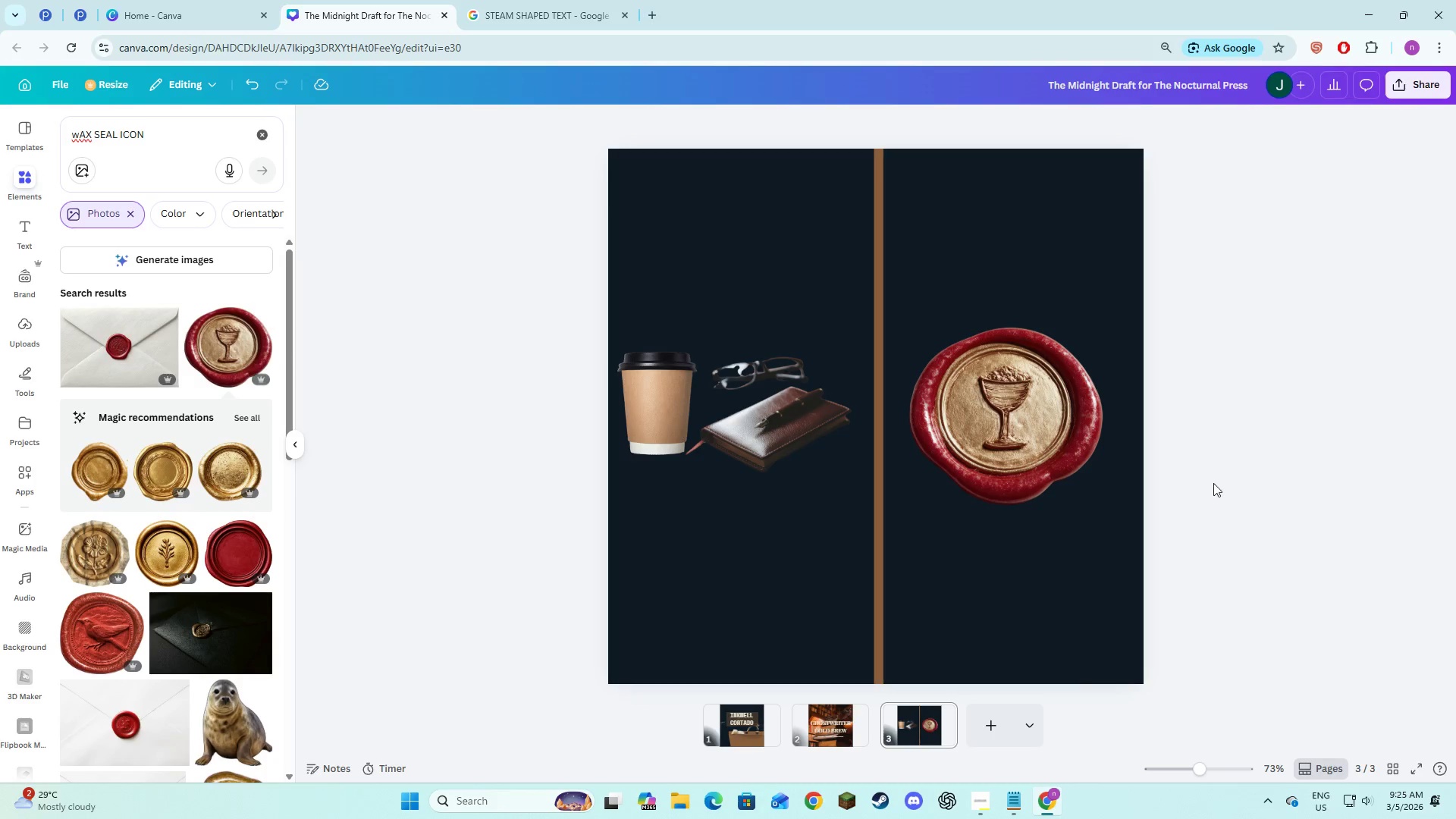 
left_click([1244, 482])
 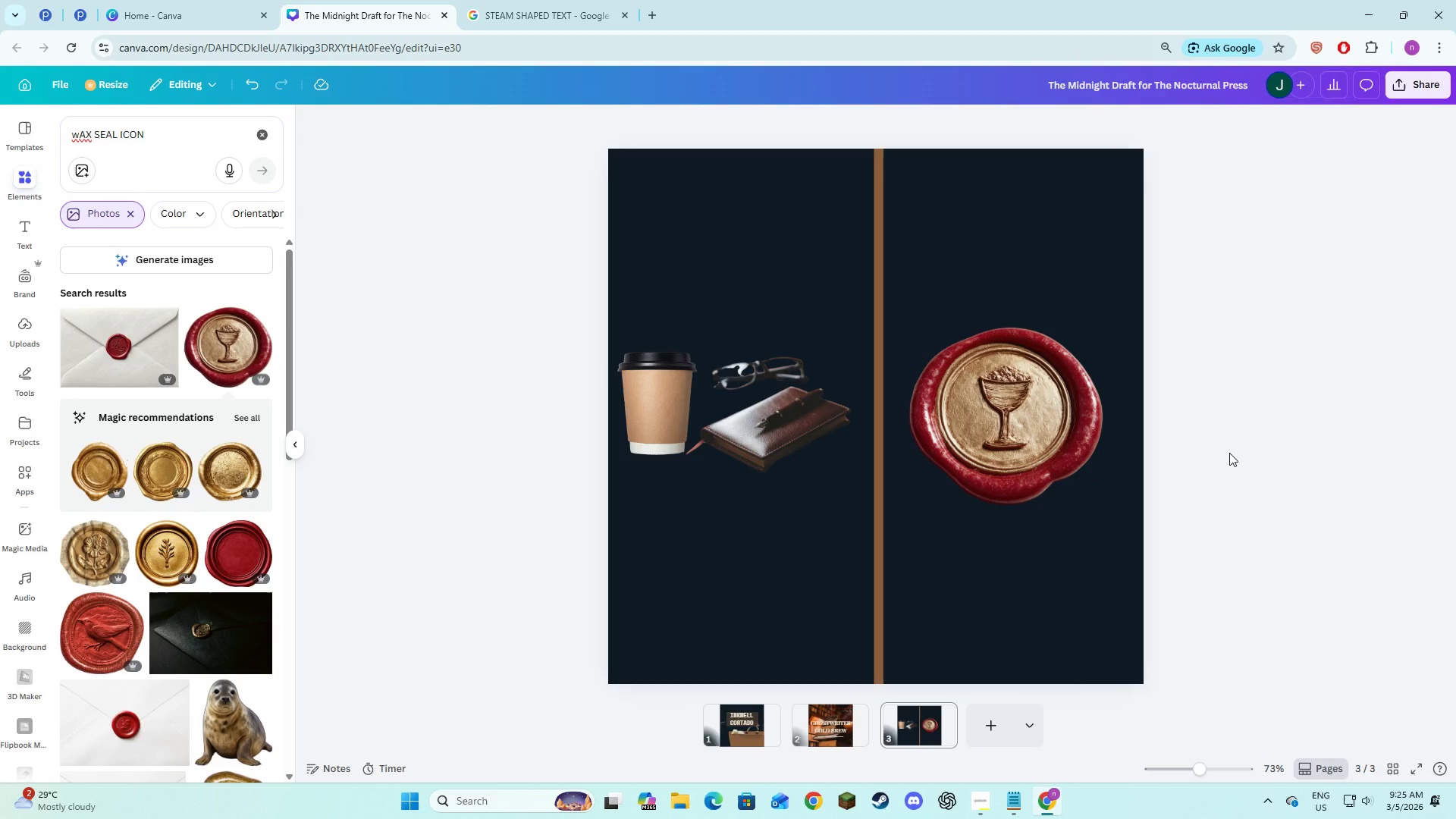 
left_click([1229, 453])
 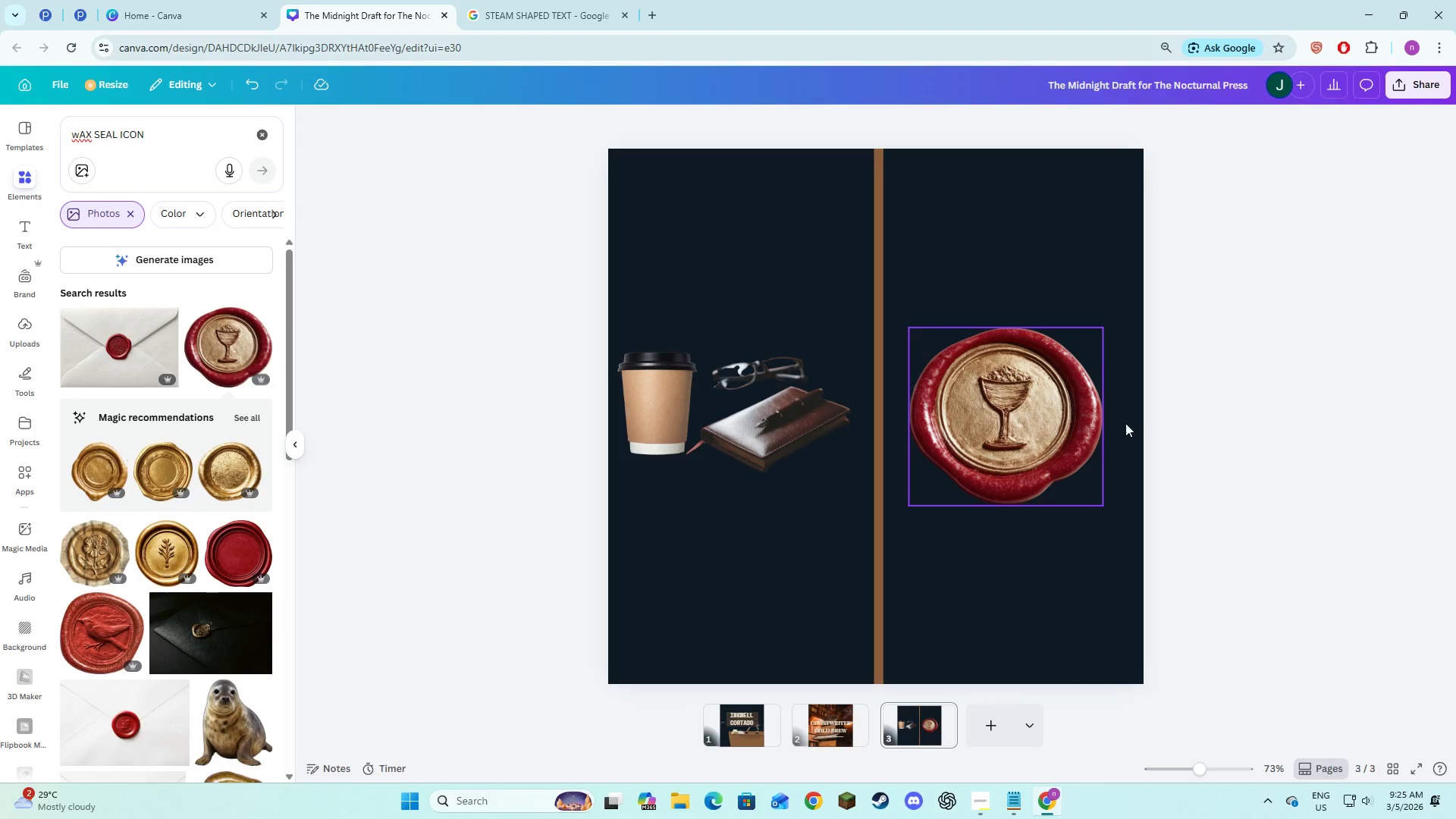 
left_click([1194, 410])
 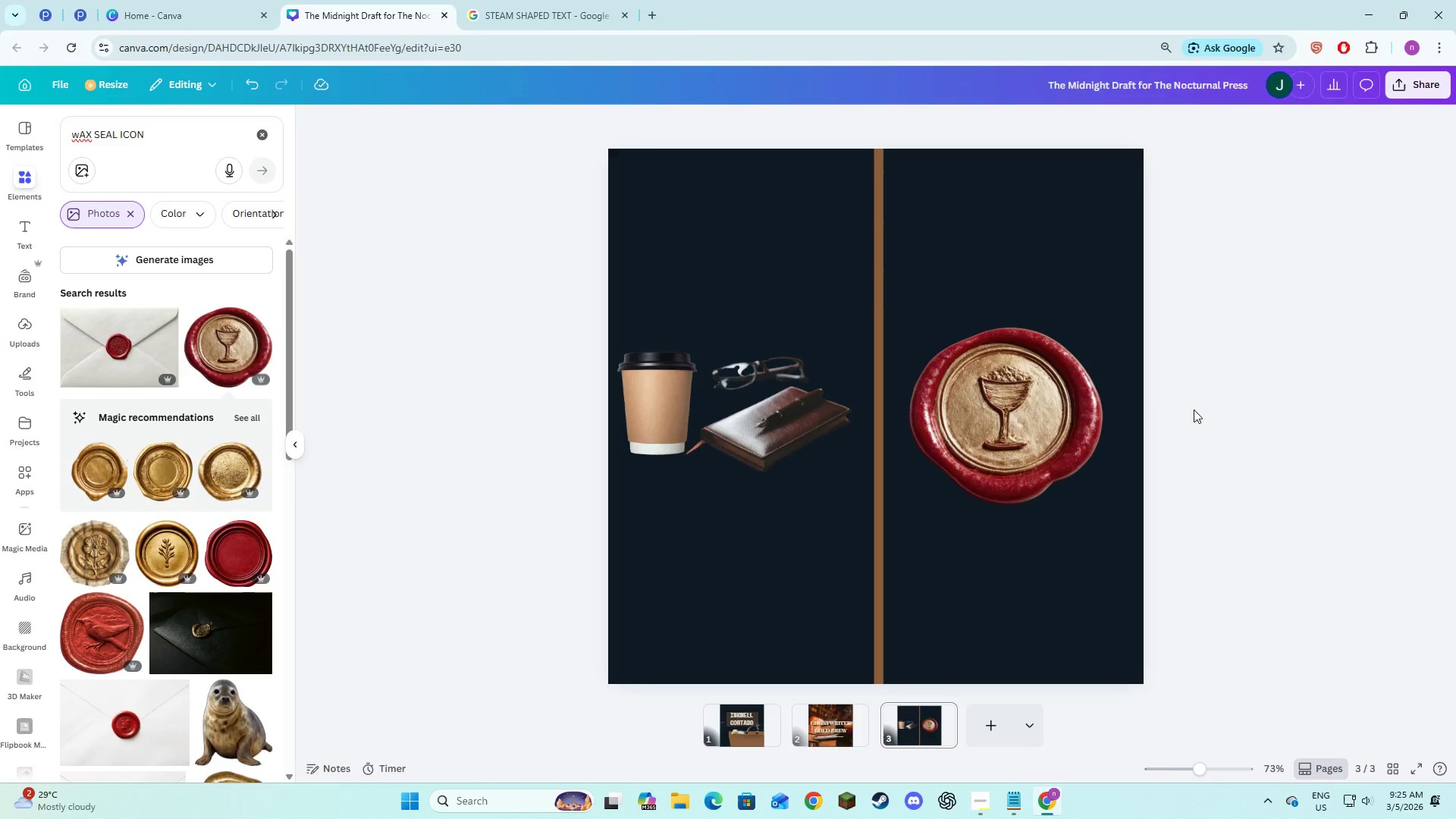 
key(Alt+AltLeft)
 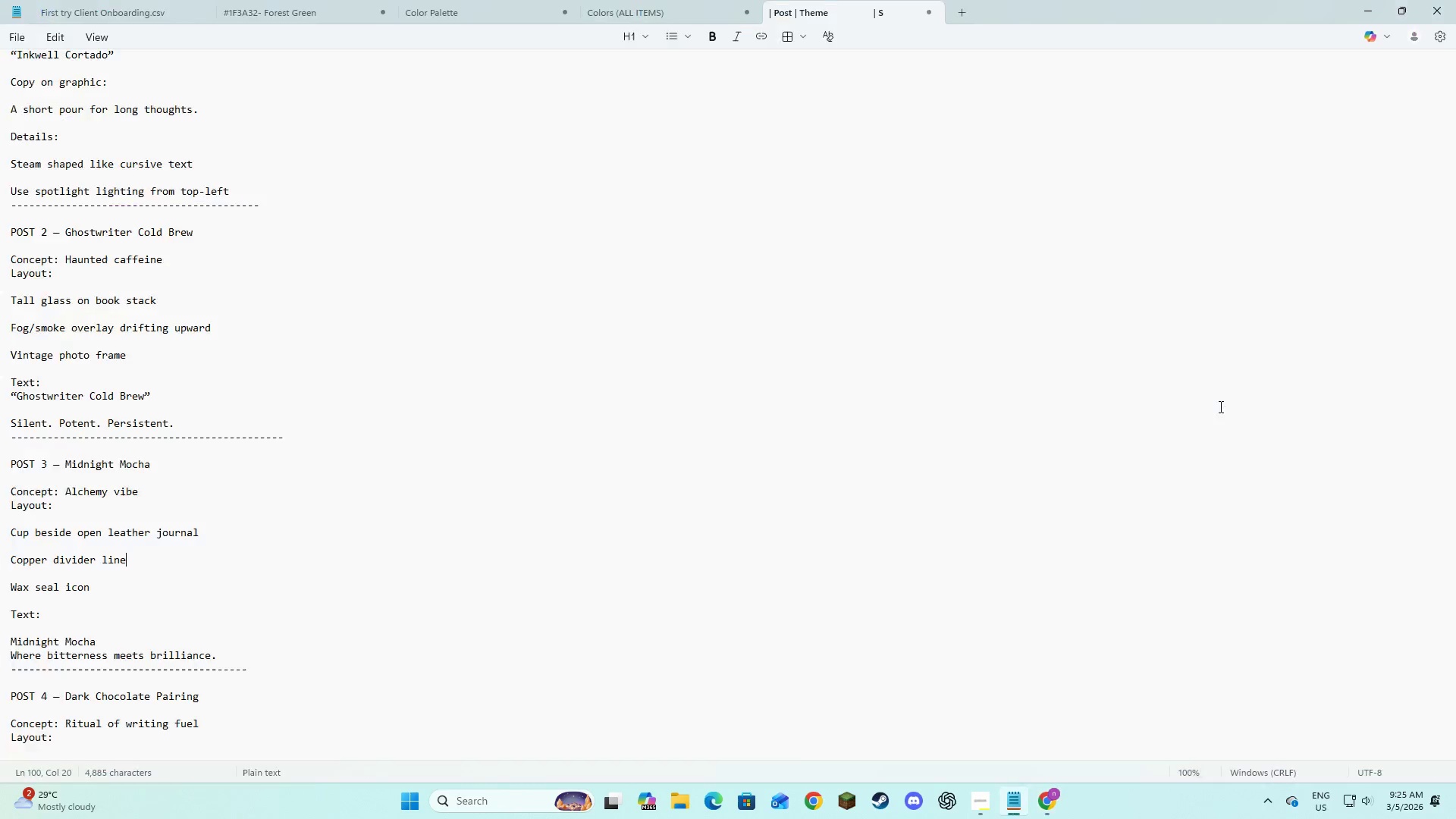 
key(Alt+Tab)
 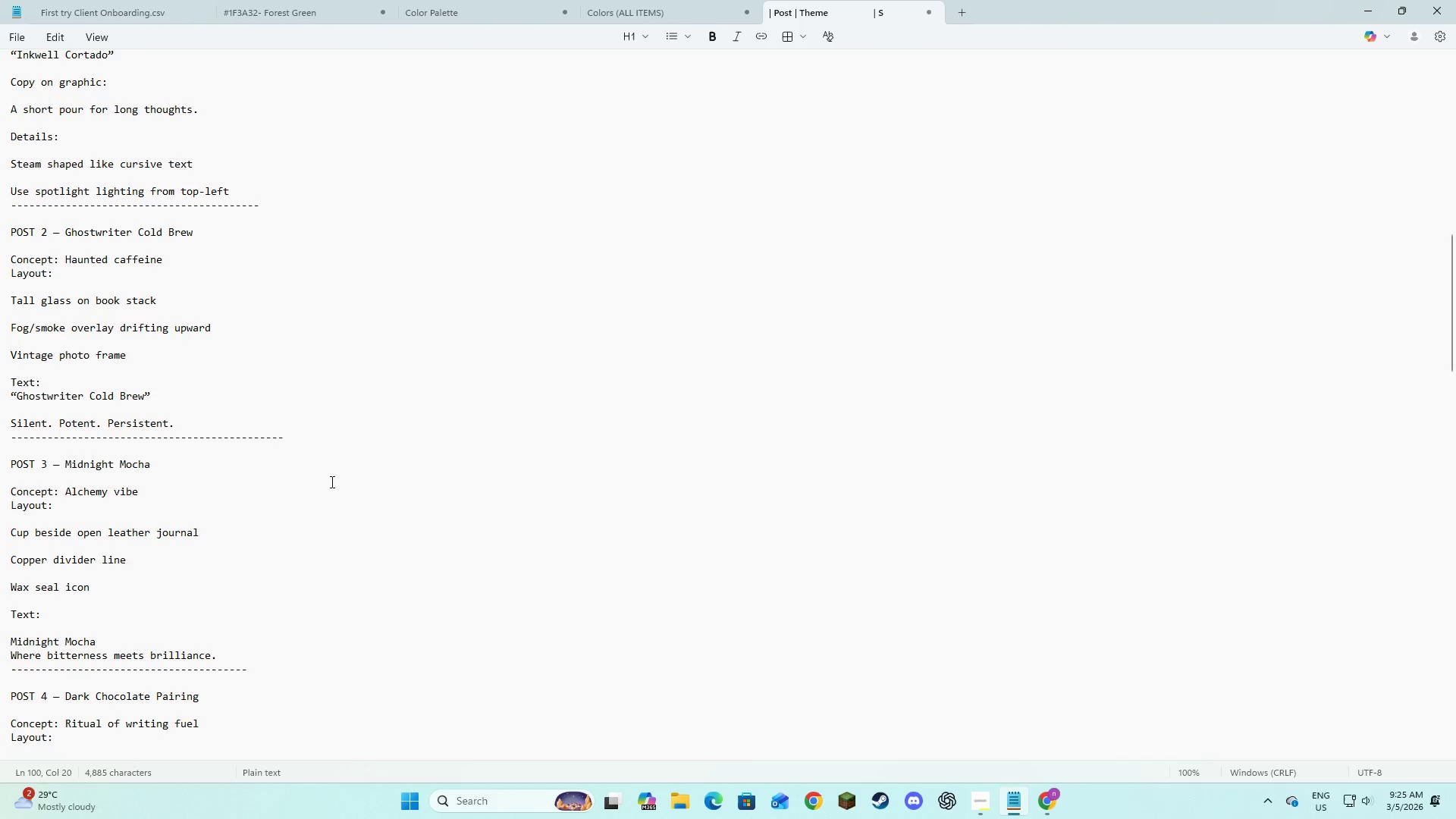 
key(Alt+AltLeft)
 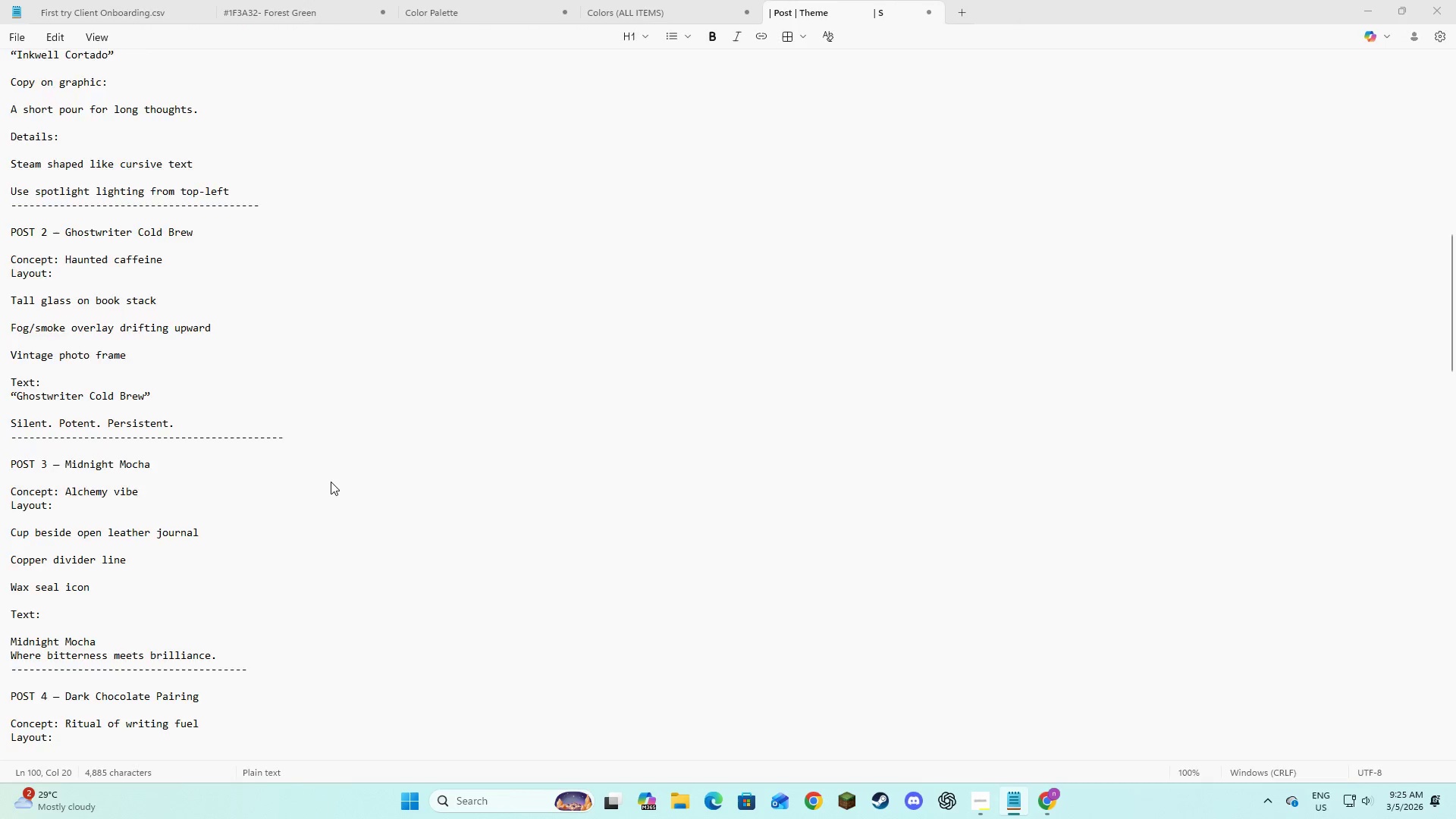 
key(Alt+Tab)
 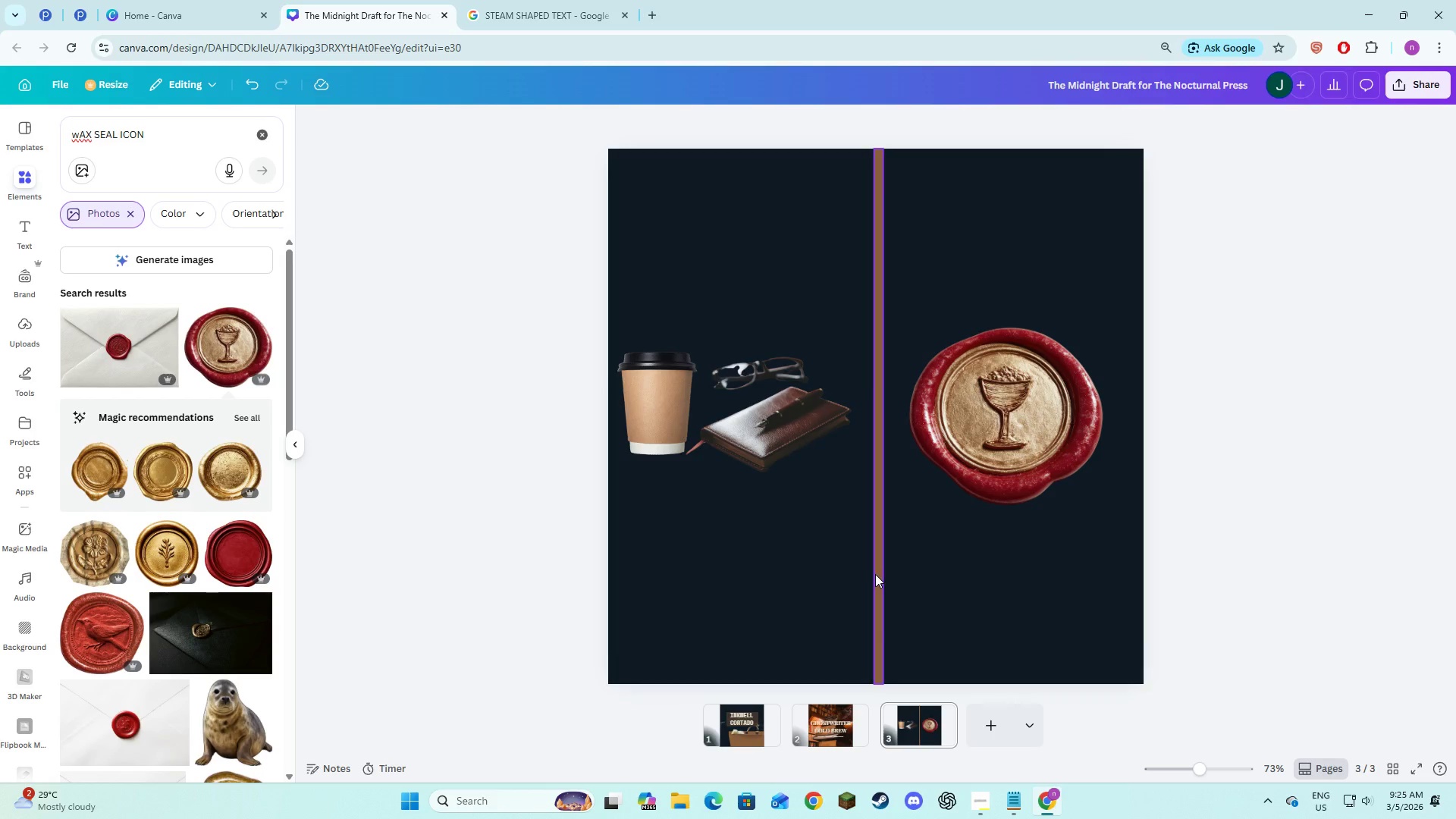 
key(Alt+AltLeft)
 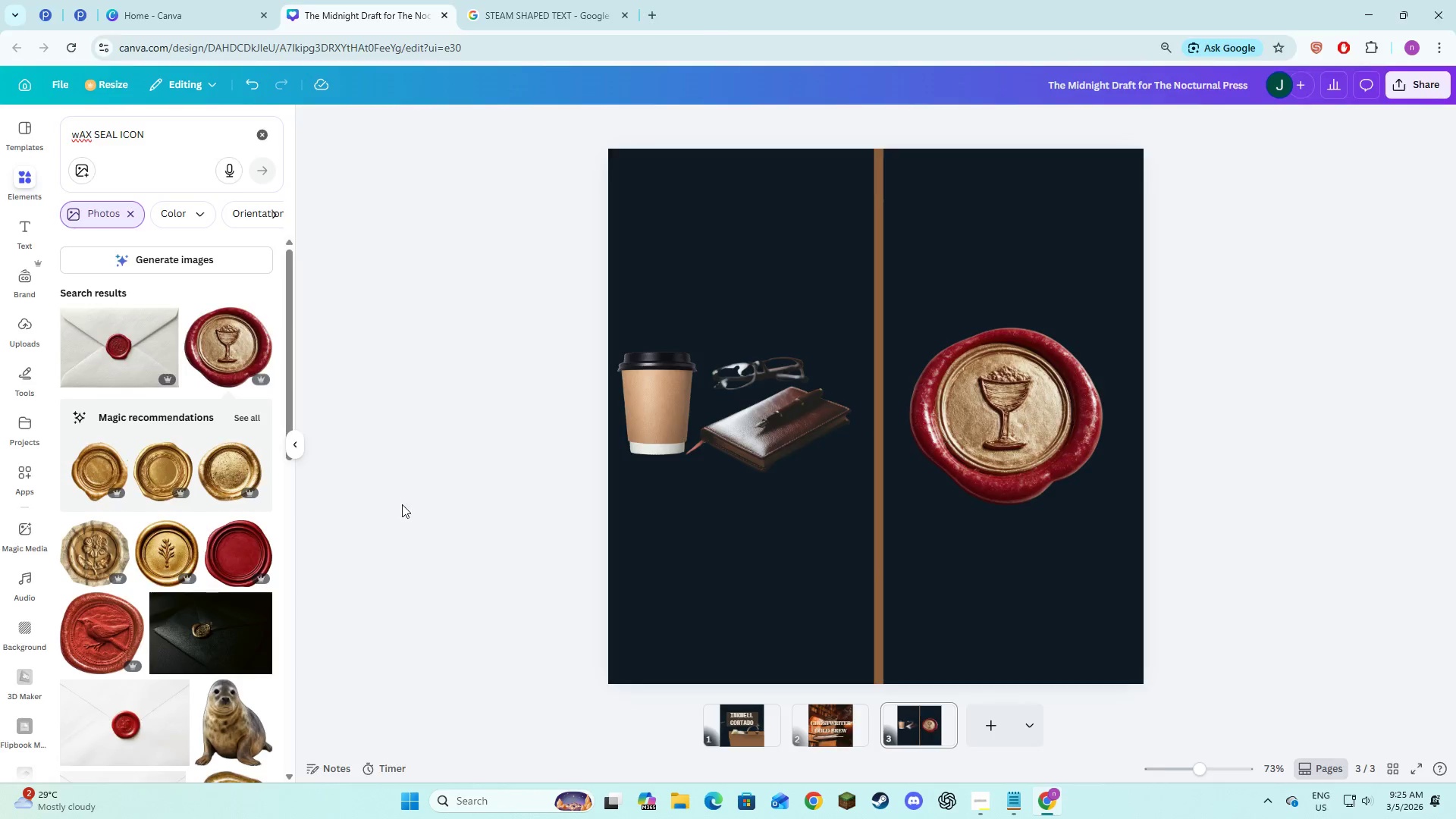 
key(Alt+Tab)
 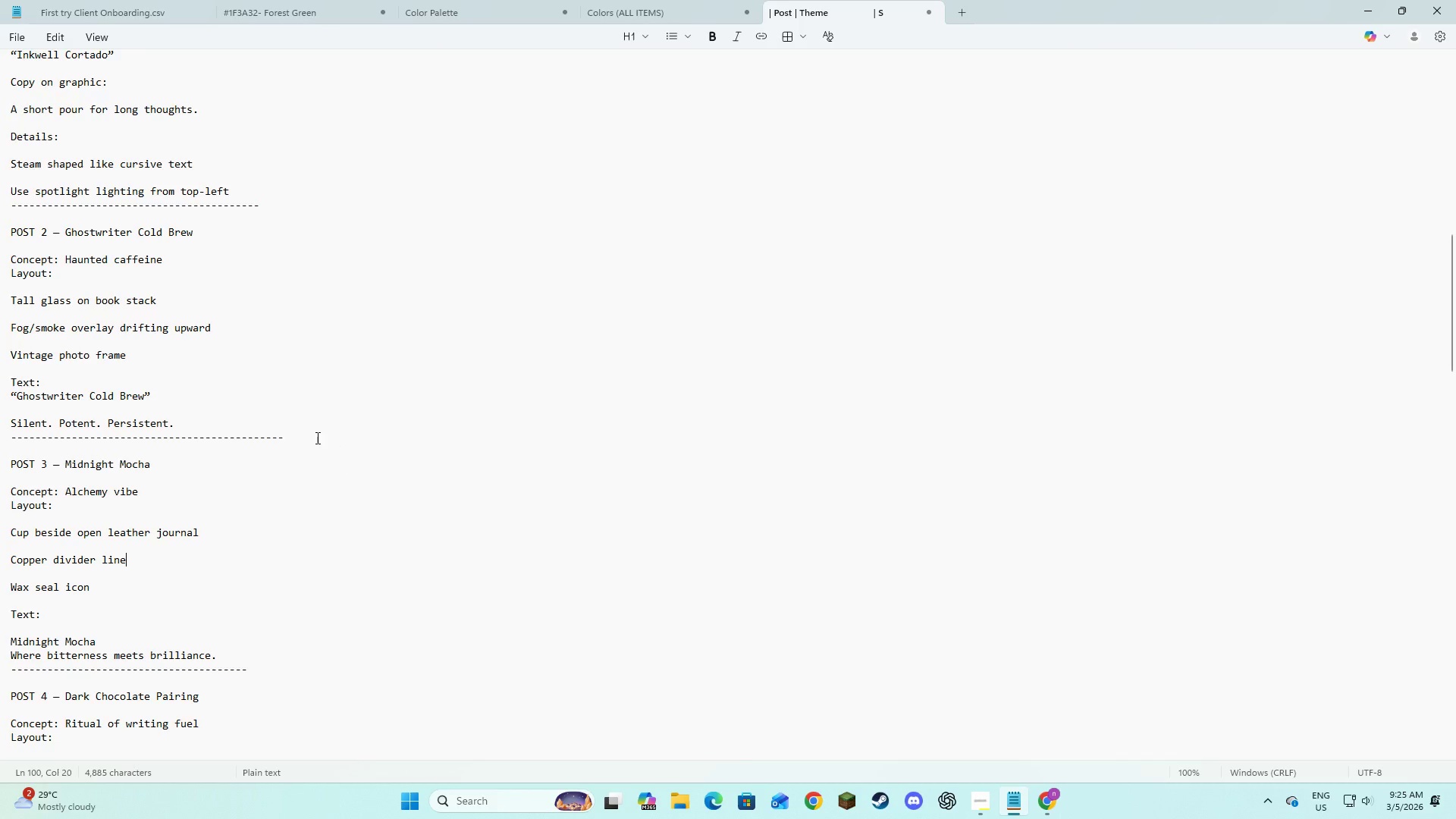 
scroll: coordinate [295, 428], scroll_direction: up, amount: 8.0
 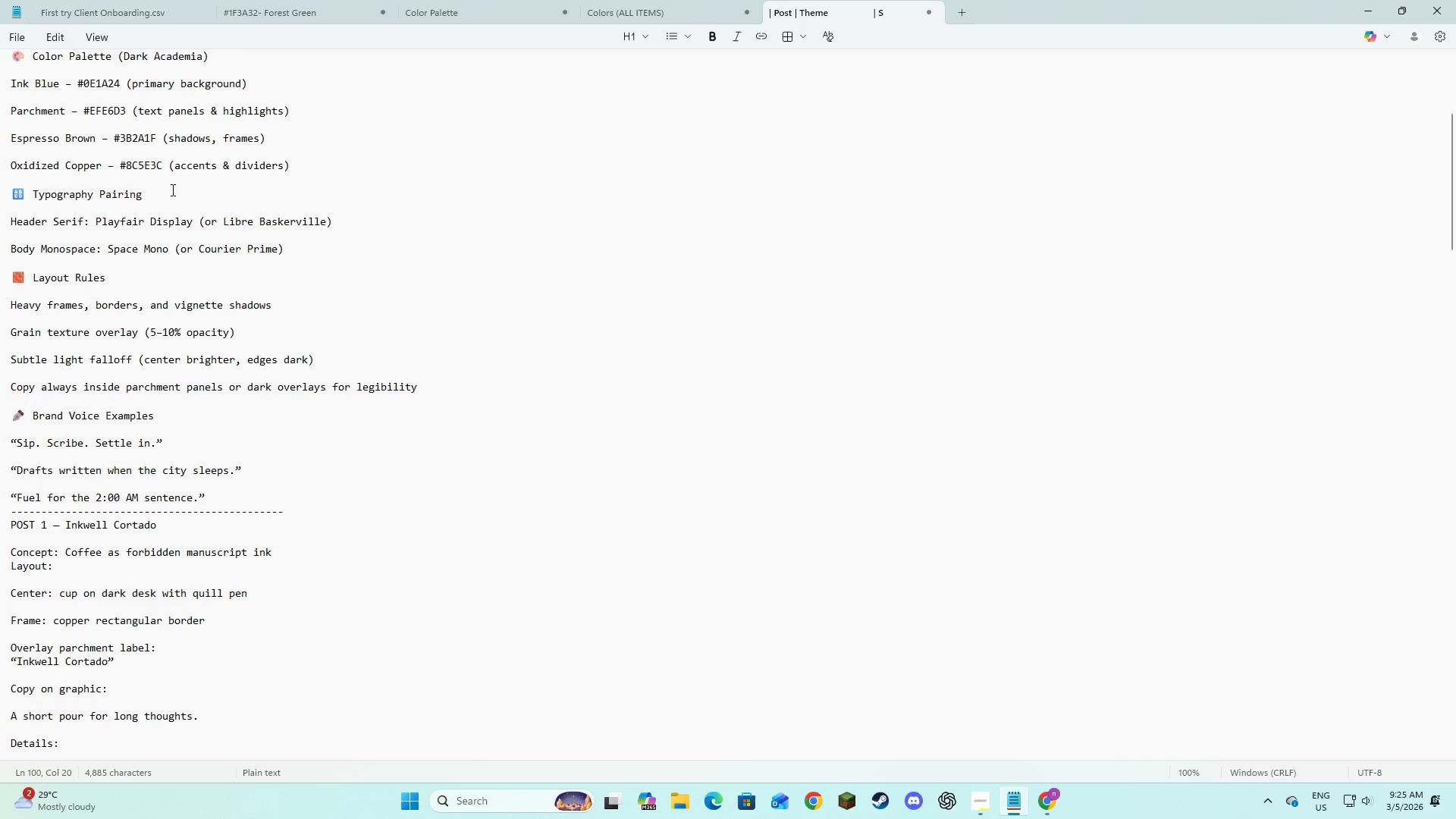 
key(Alt+AltLeft)
 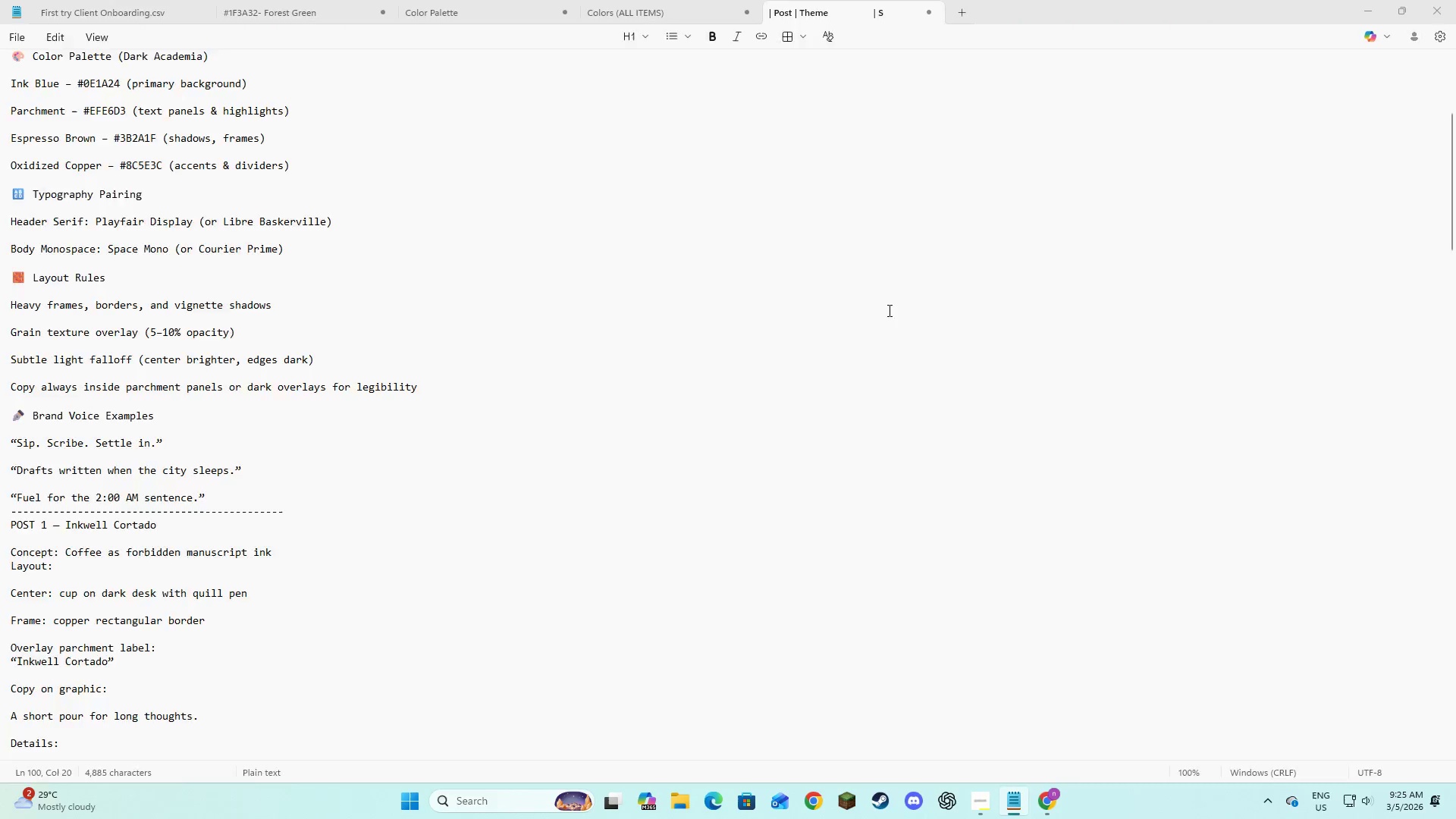 
key(Alt+Tab)
 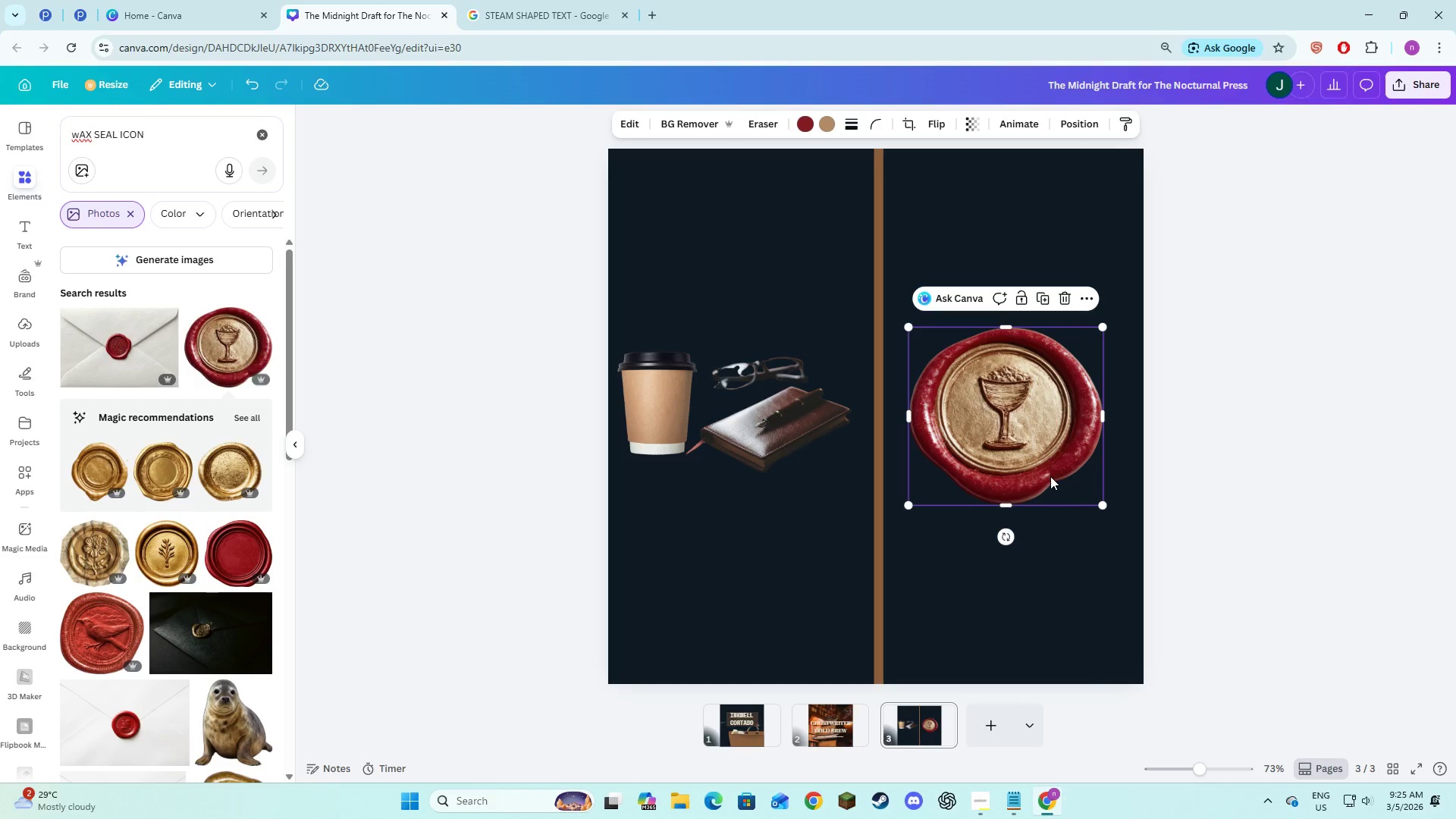 
double_click([1053, 588])
 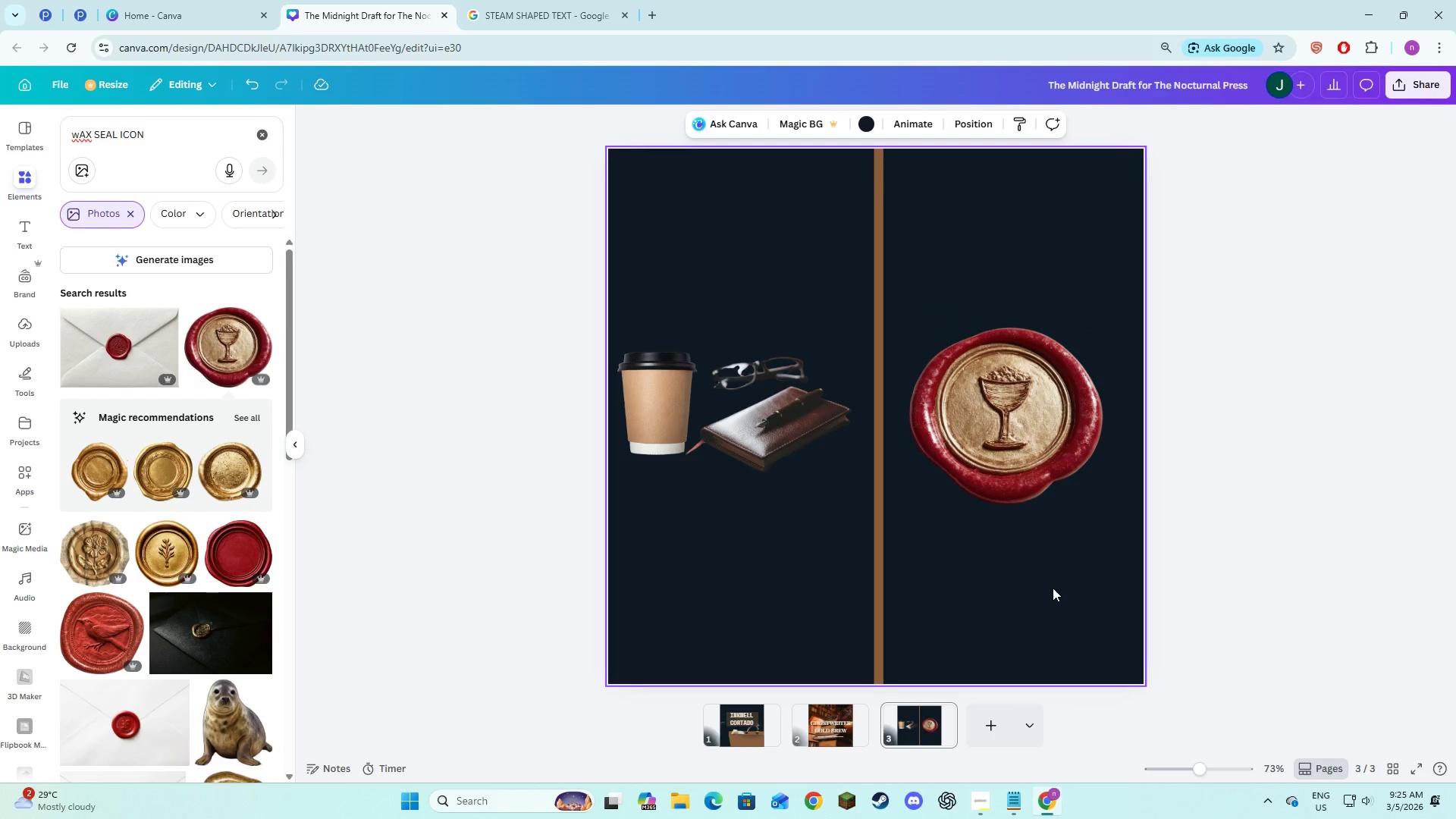 
key(Alt+AltLeft)
 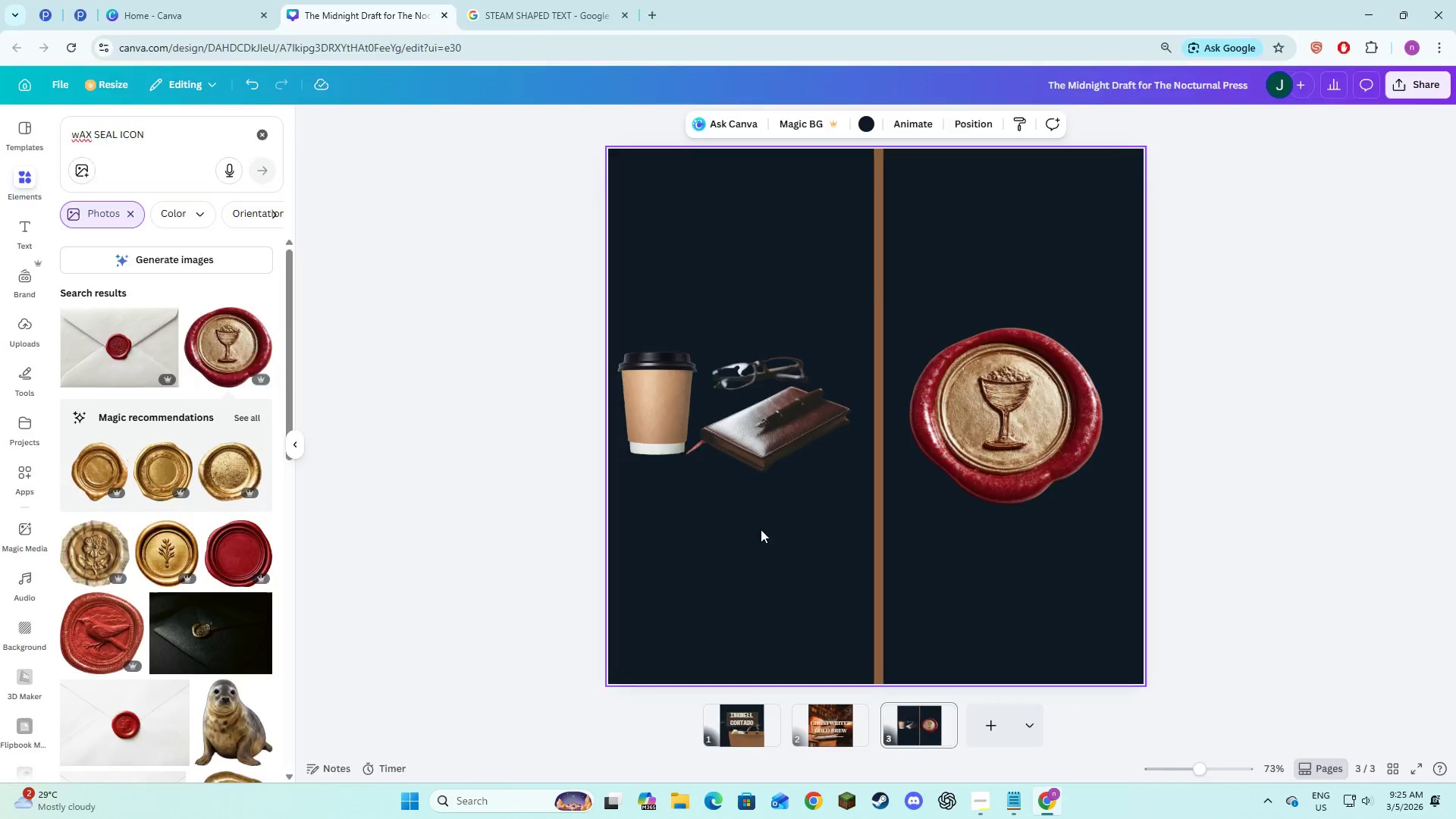 
key(Alt+Tab)
 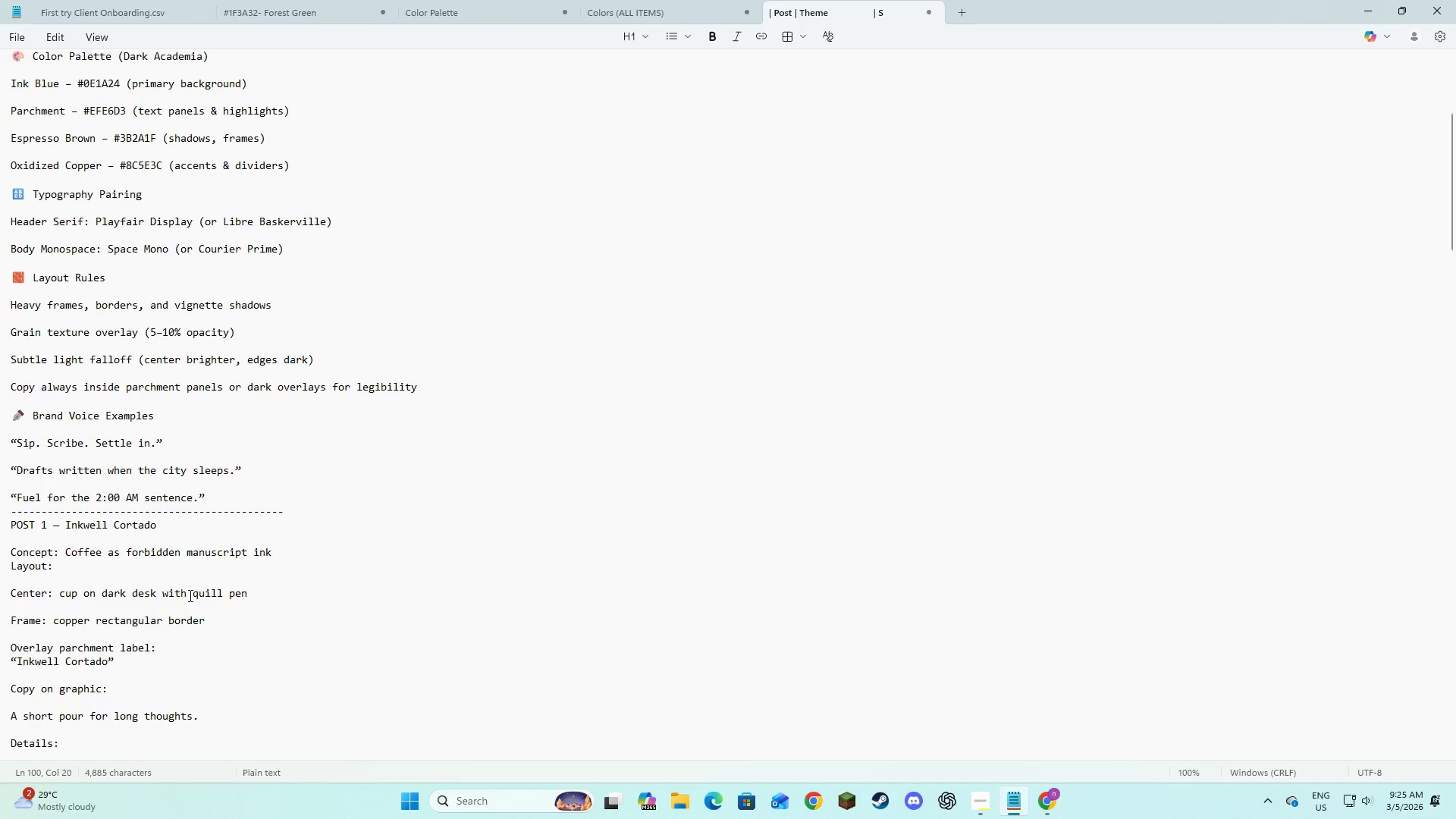 
scroll: coordinate [217, 604], scroll_direction: down, amount: 15.0